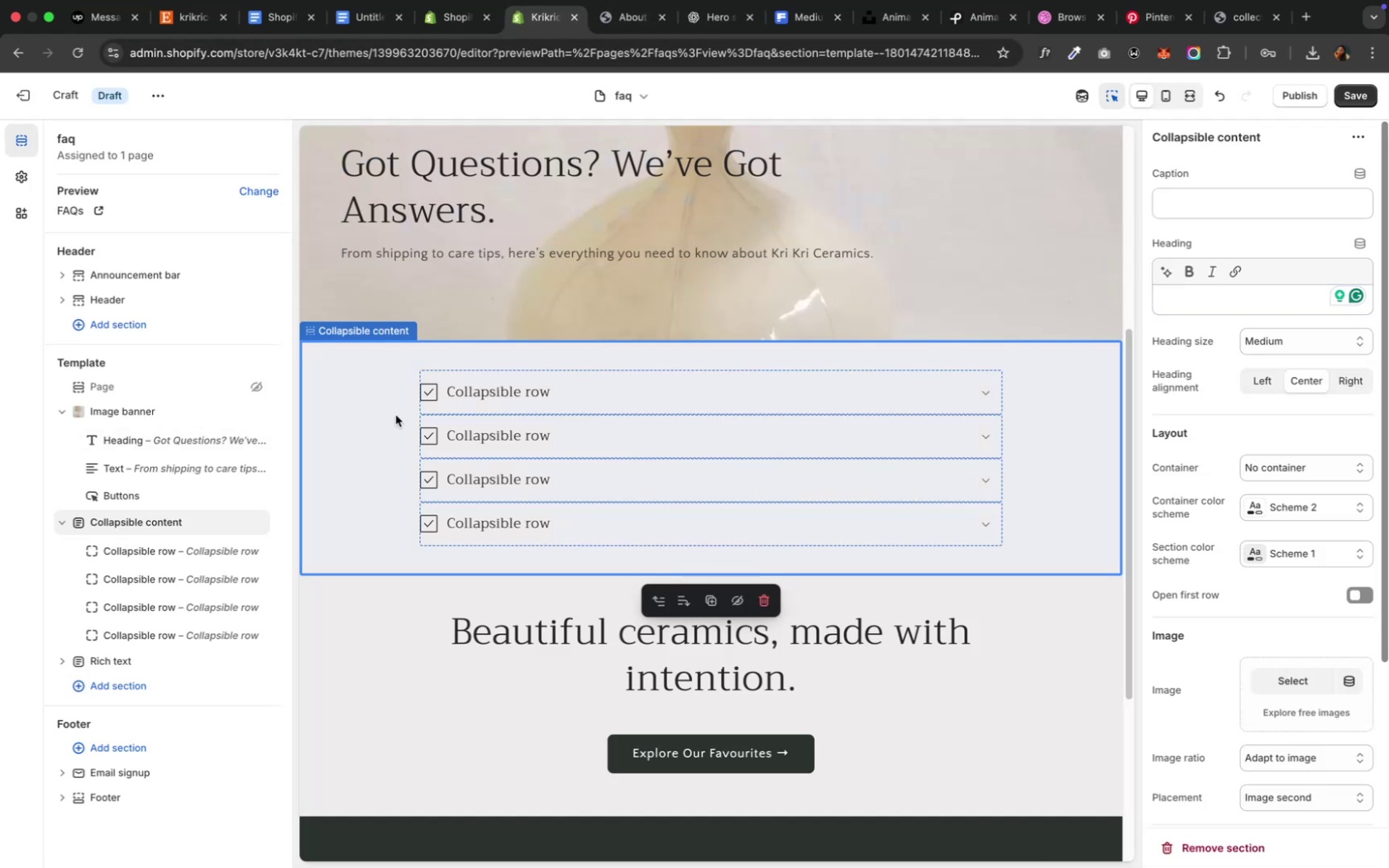 
left_click([453, 400])
 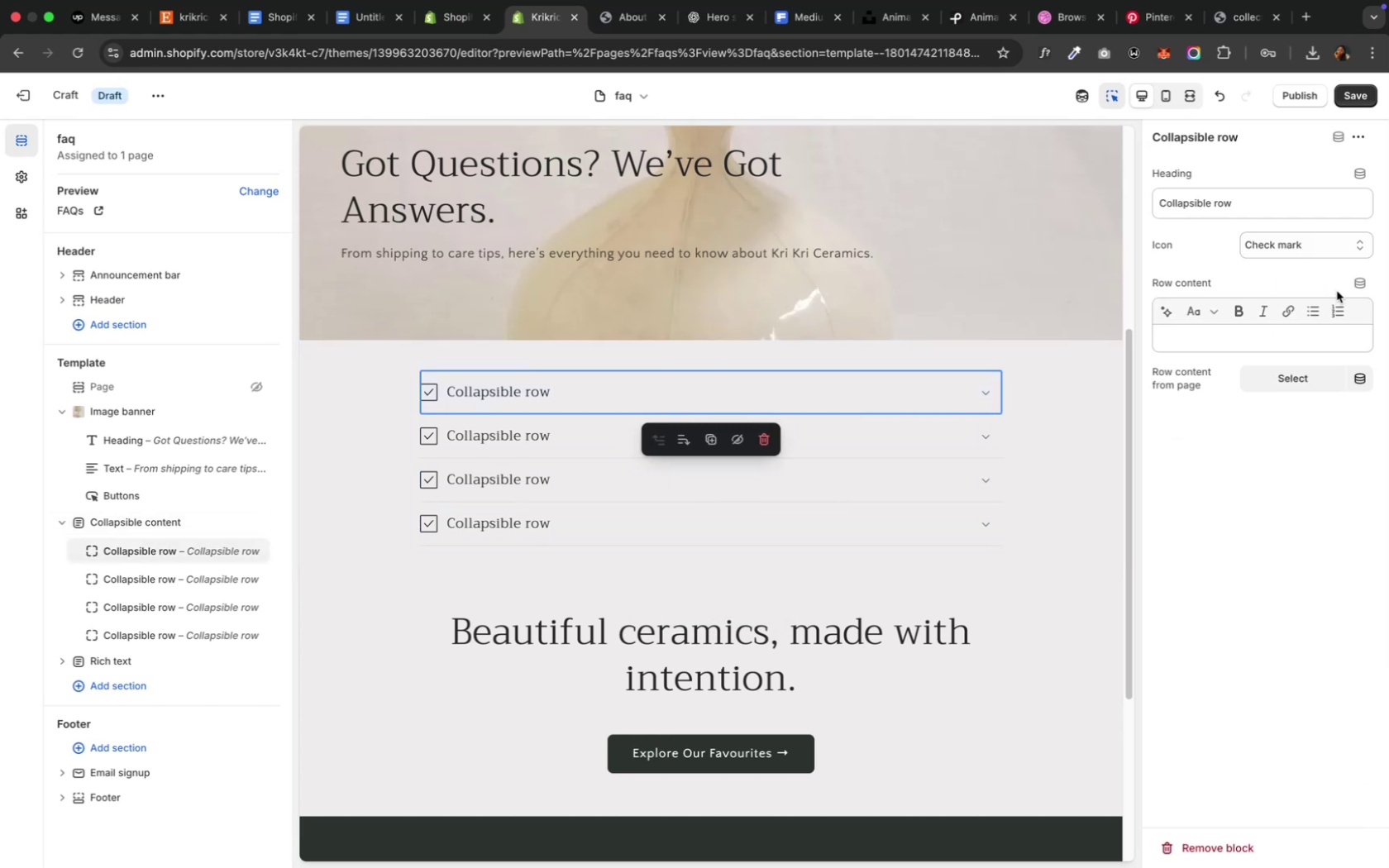 
left_click([1300, 248])
 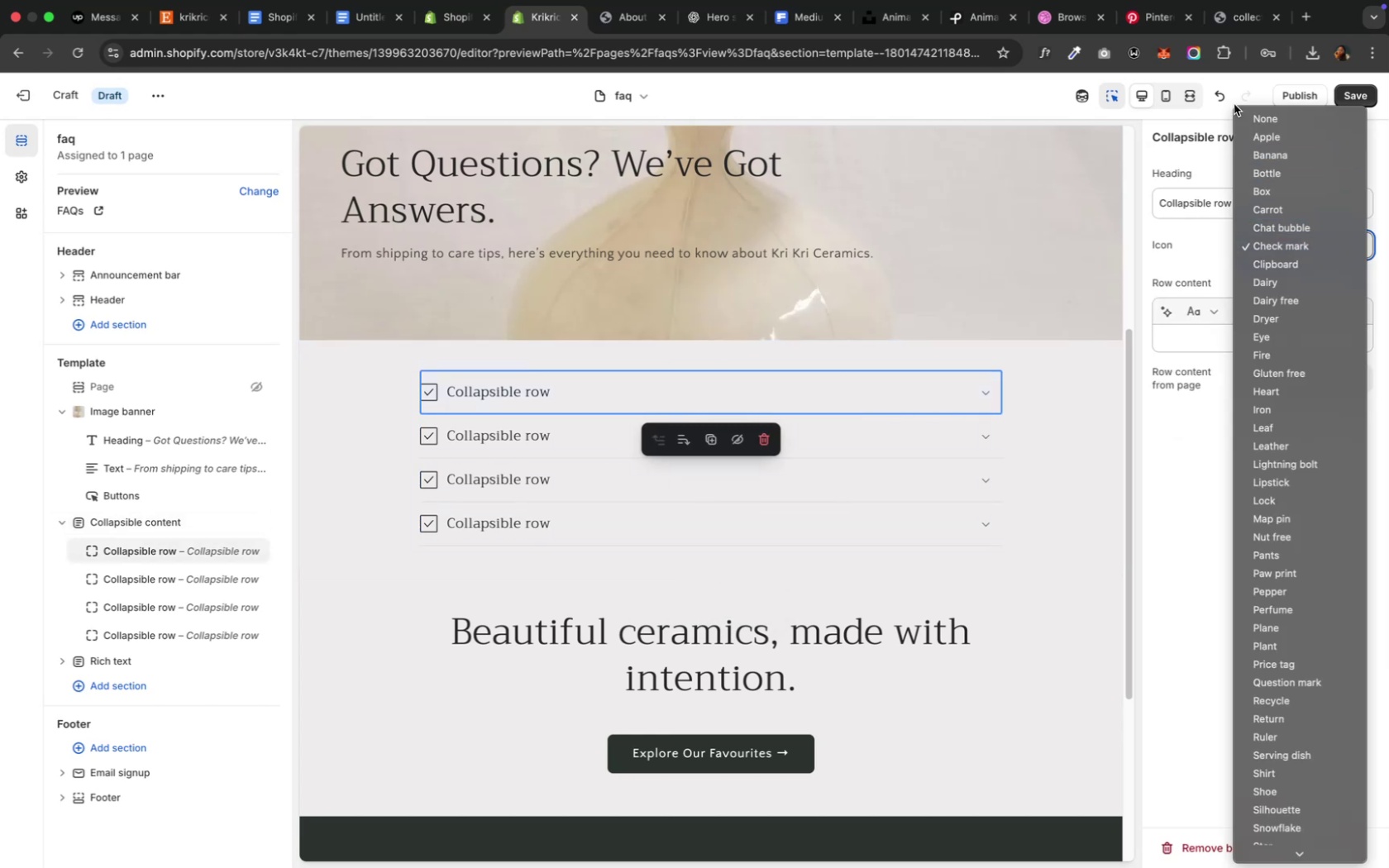 
left_click([1263, 122])
 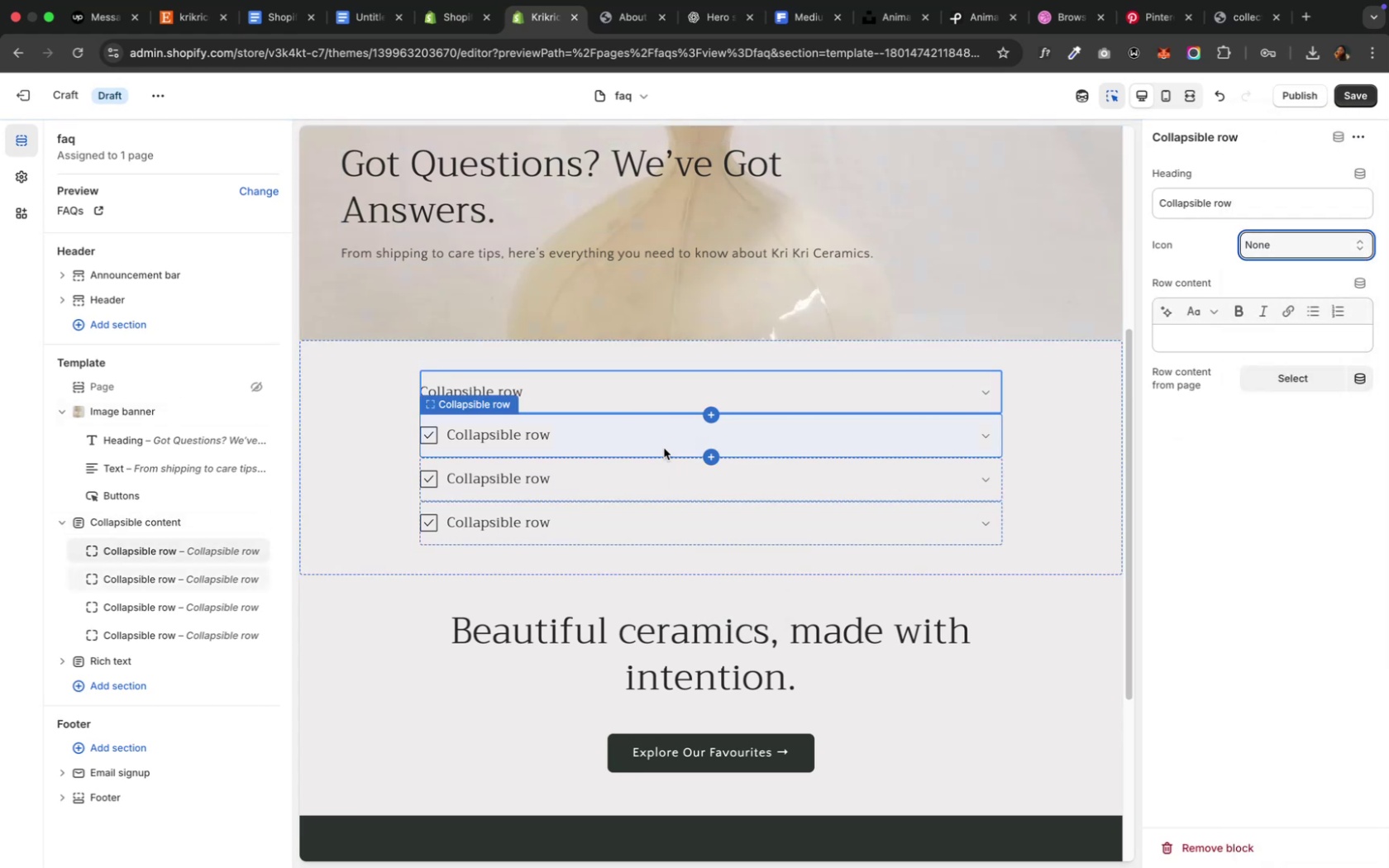 
left_click([593, 450])
 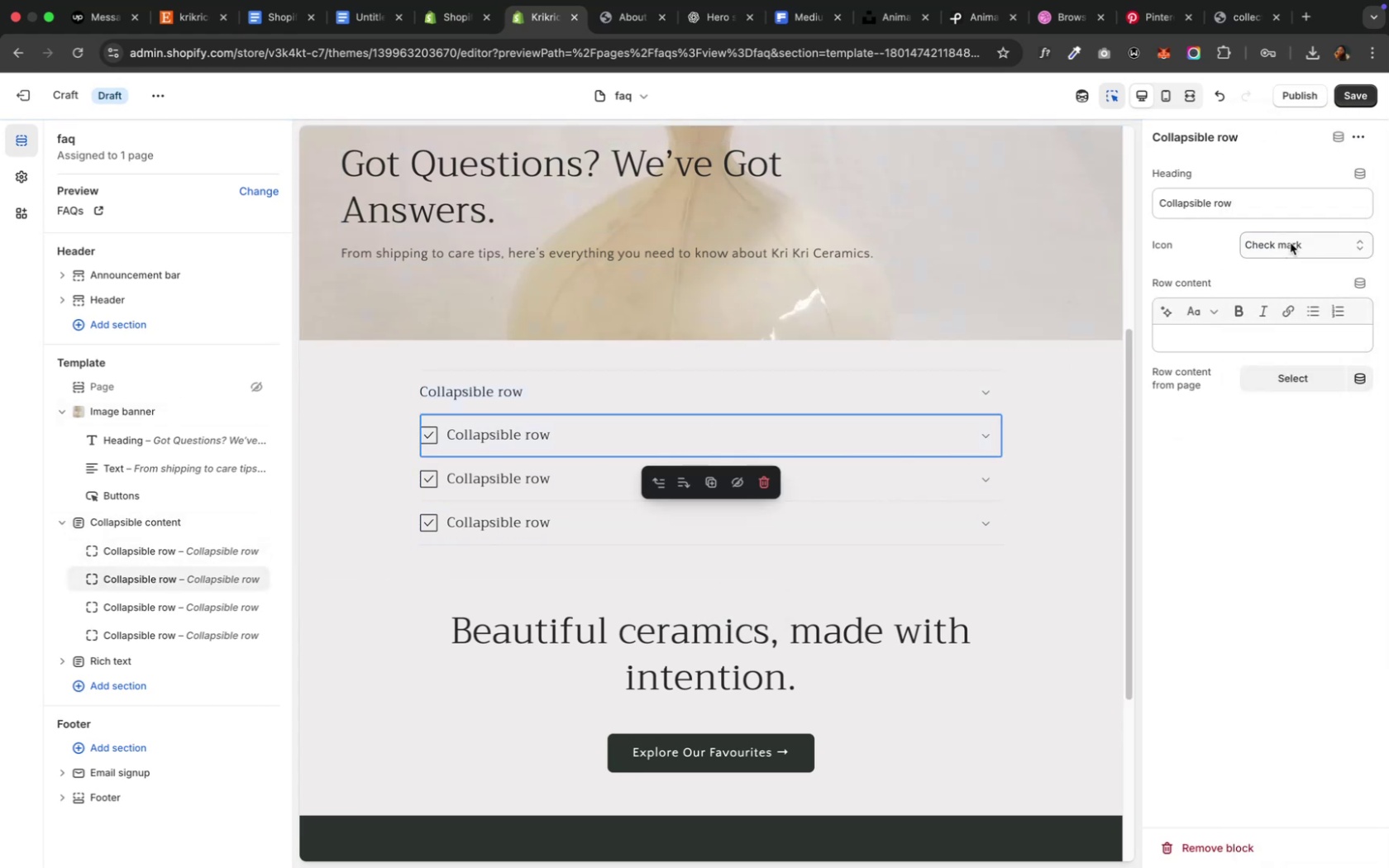 
left_click([1291, 241])
 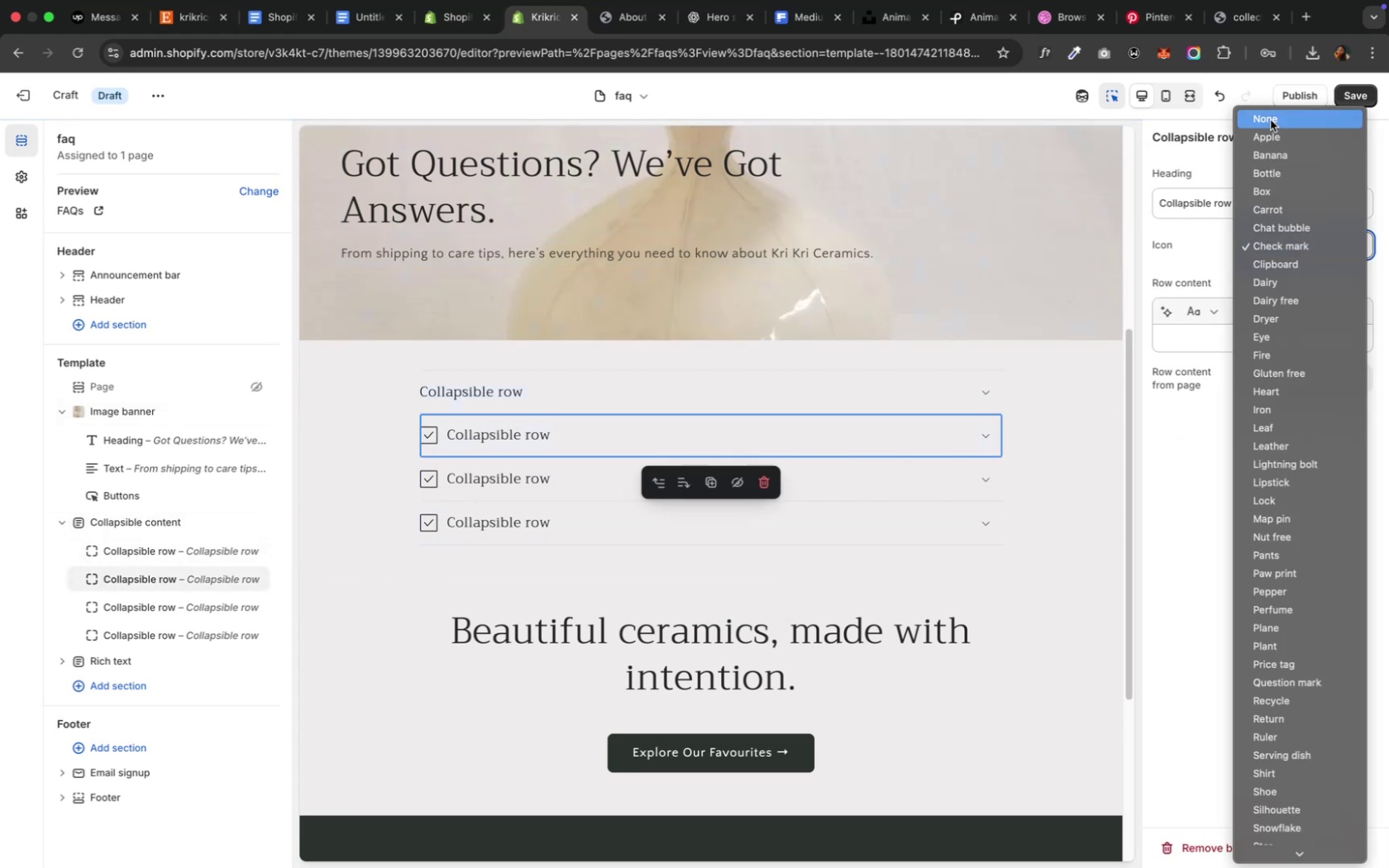 
left_click([1269, 120])
 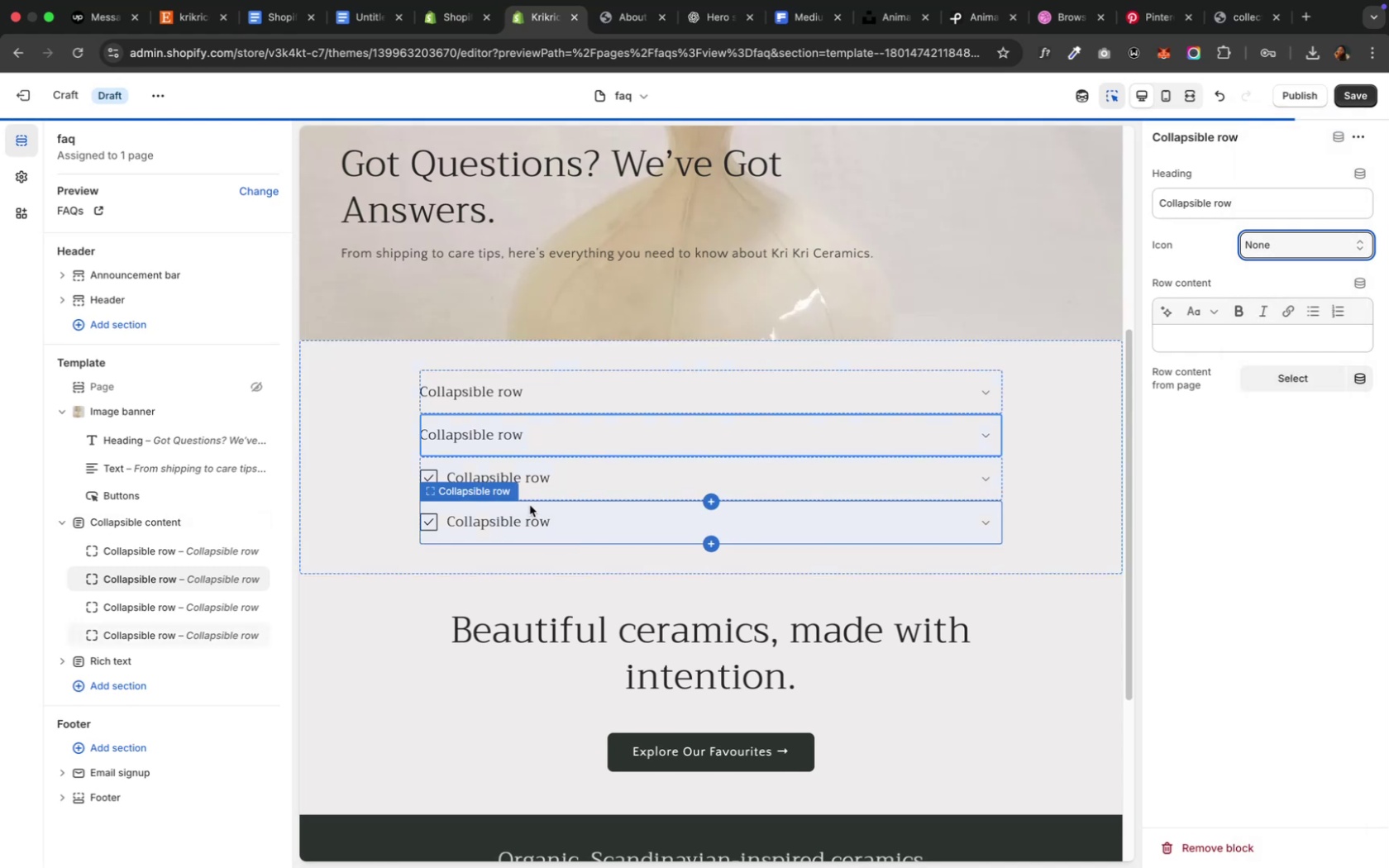 
left_click([534, 479])
 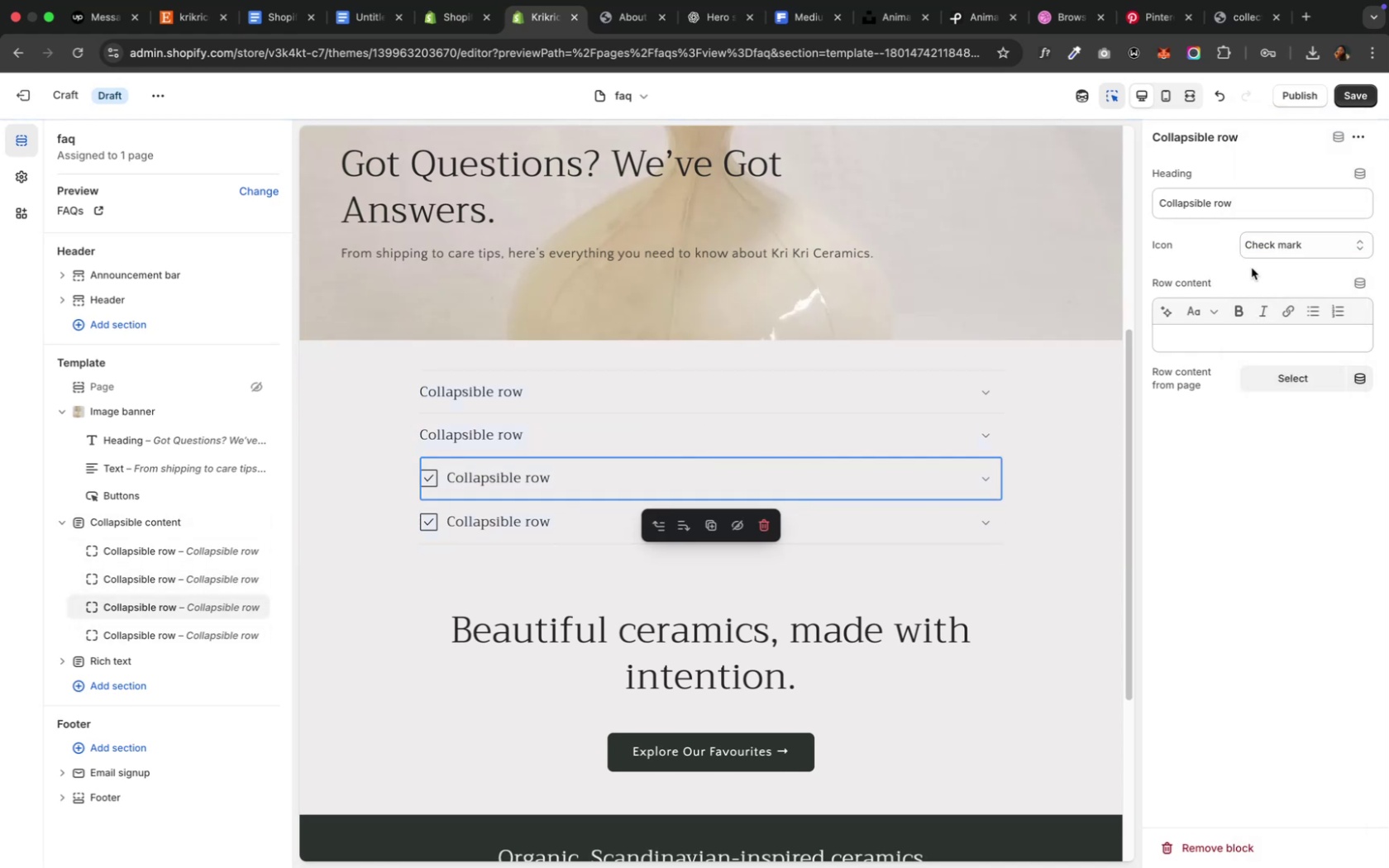 
left_click([1259, 252])
 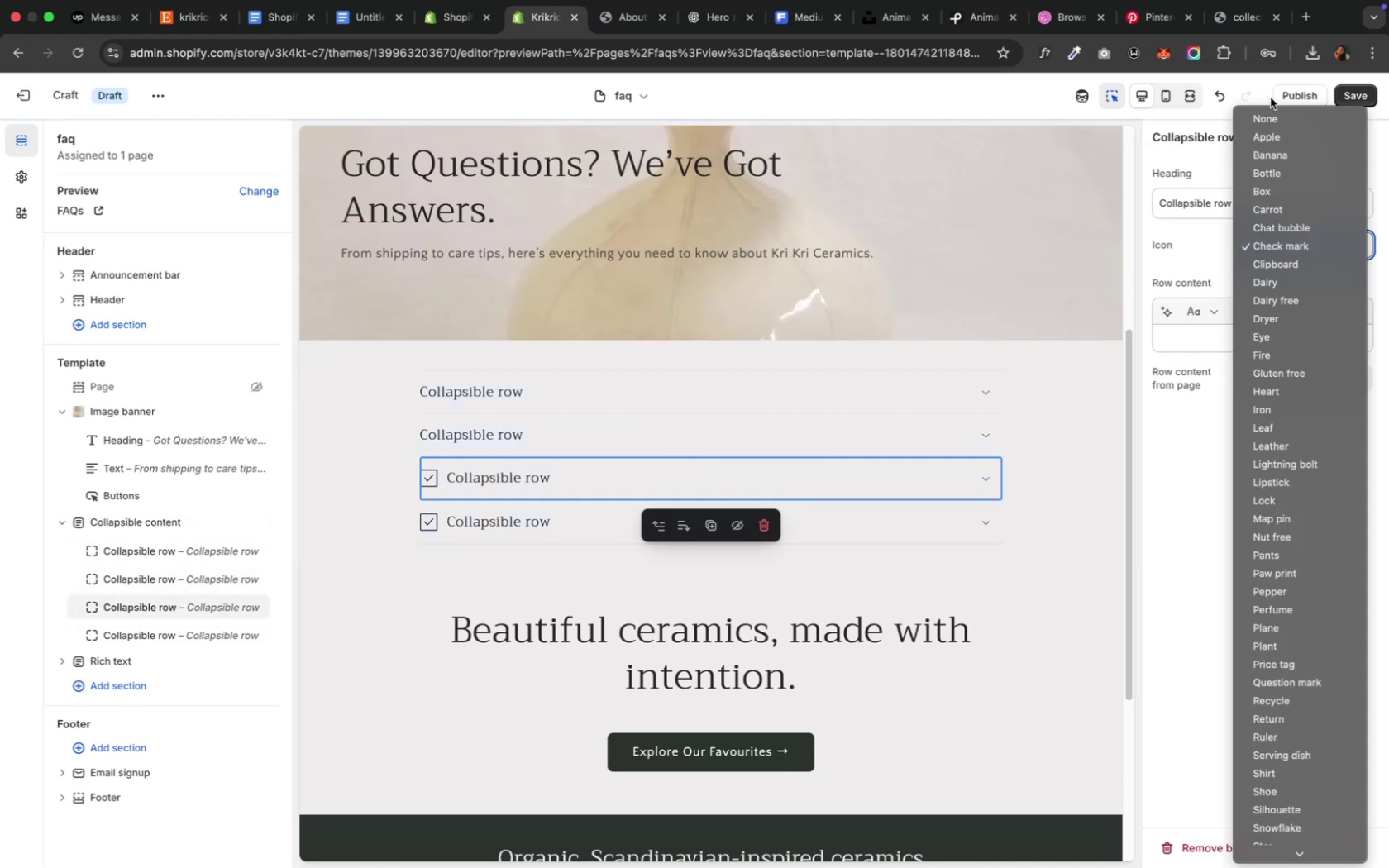 
left_click([1268, 114])
 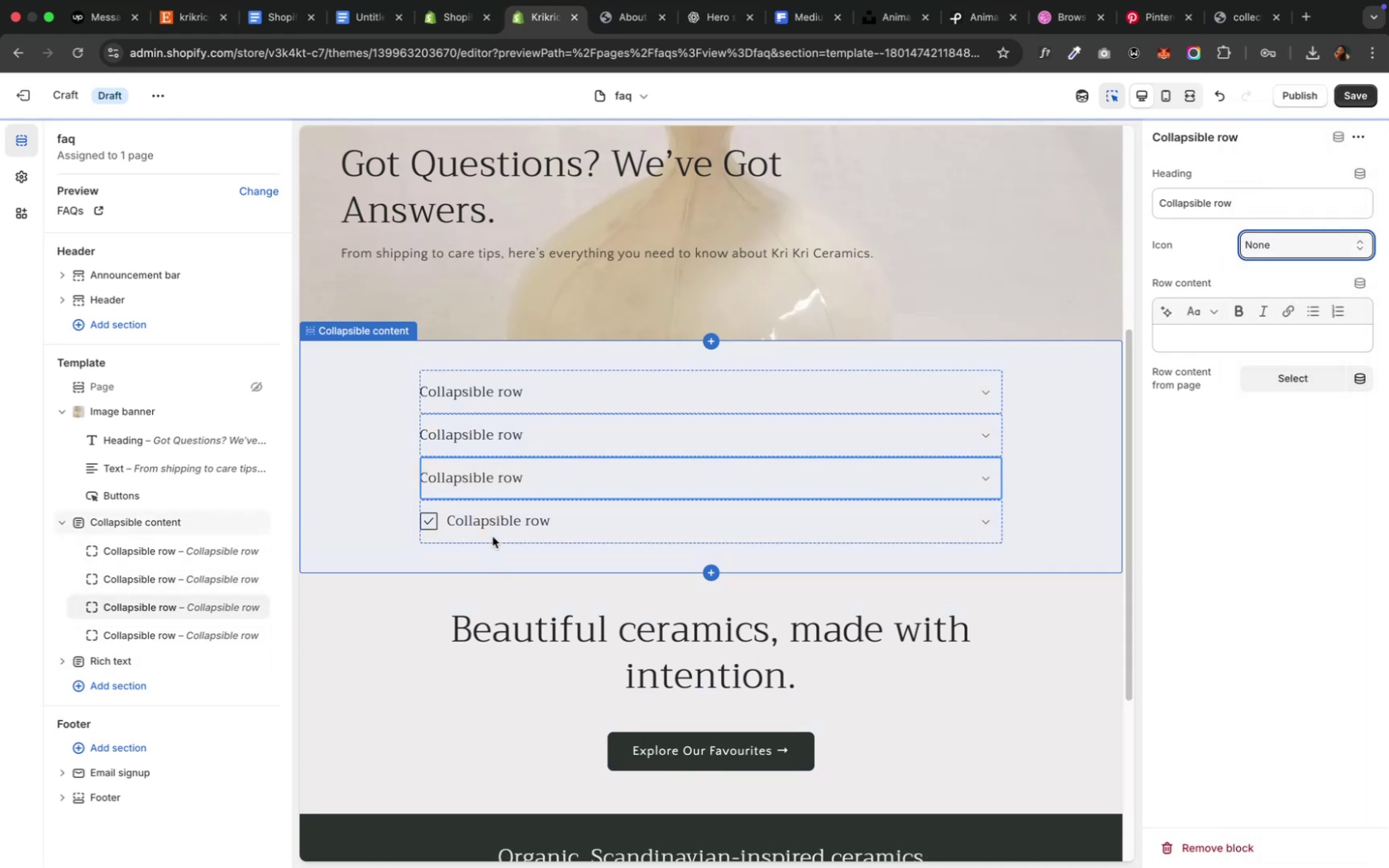 
left_click([494, 532])
 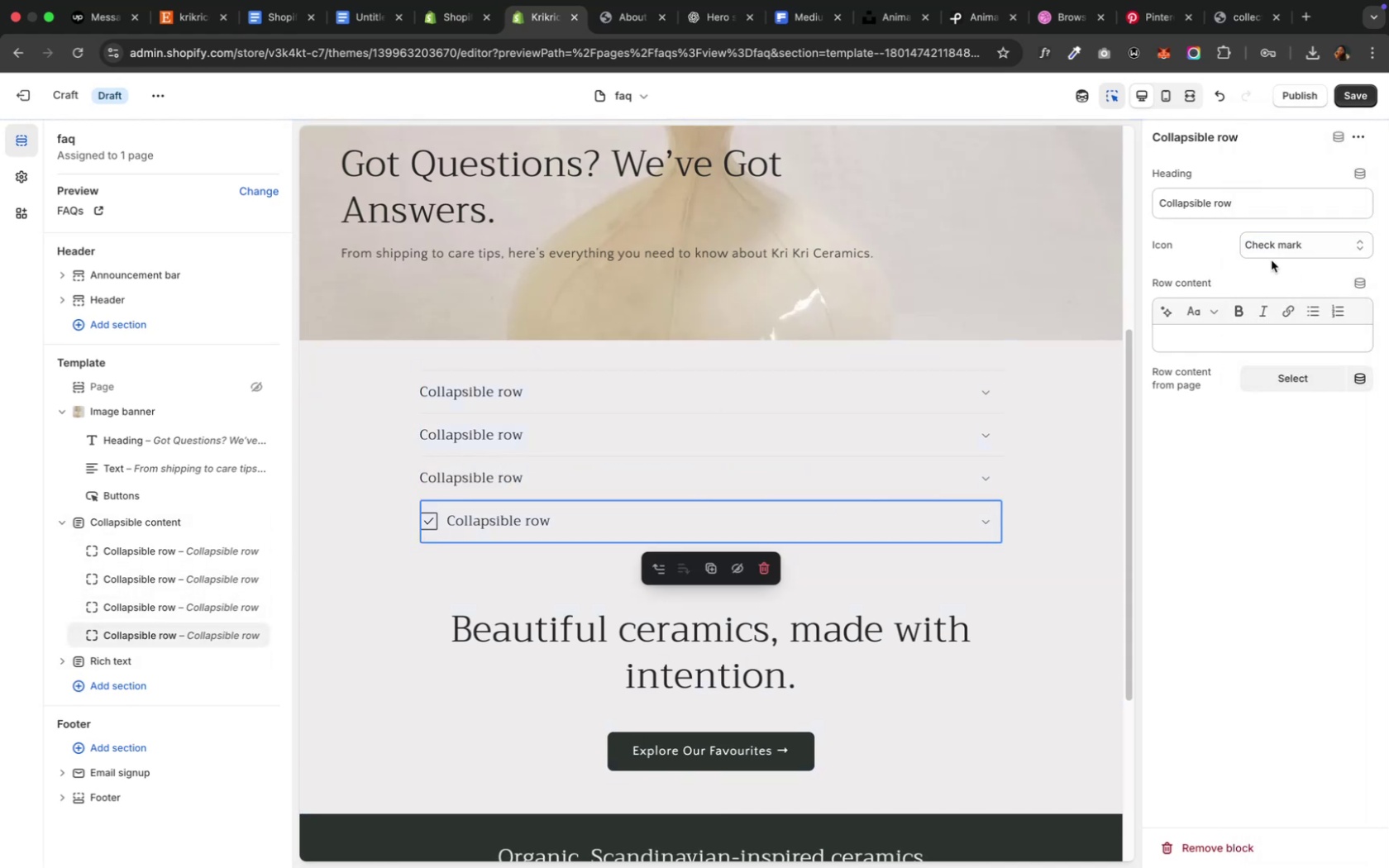 
left_click([1267, 250])
 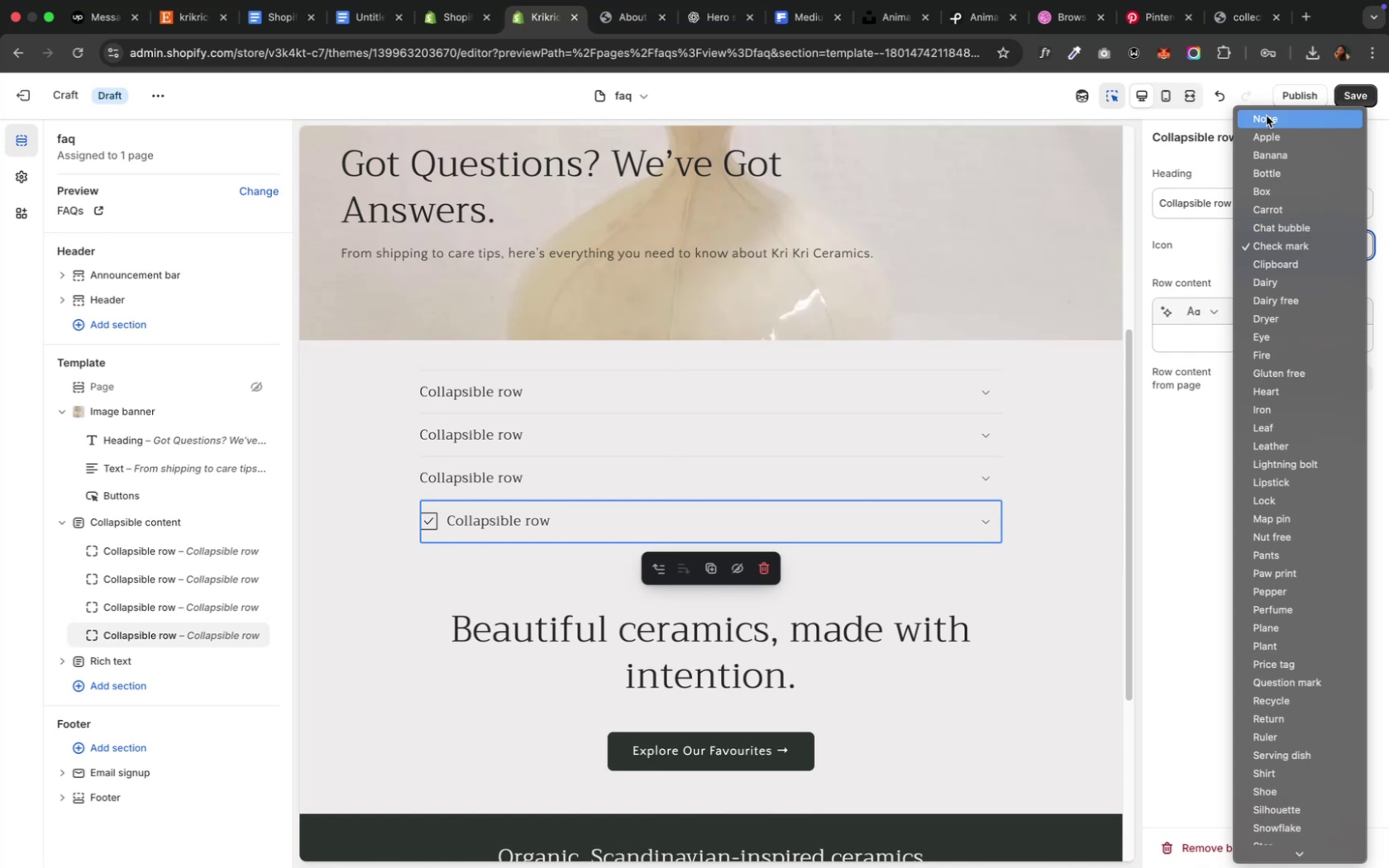 
left_click([1266, 117])
 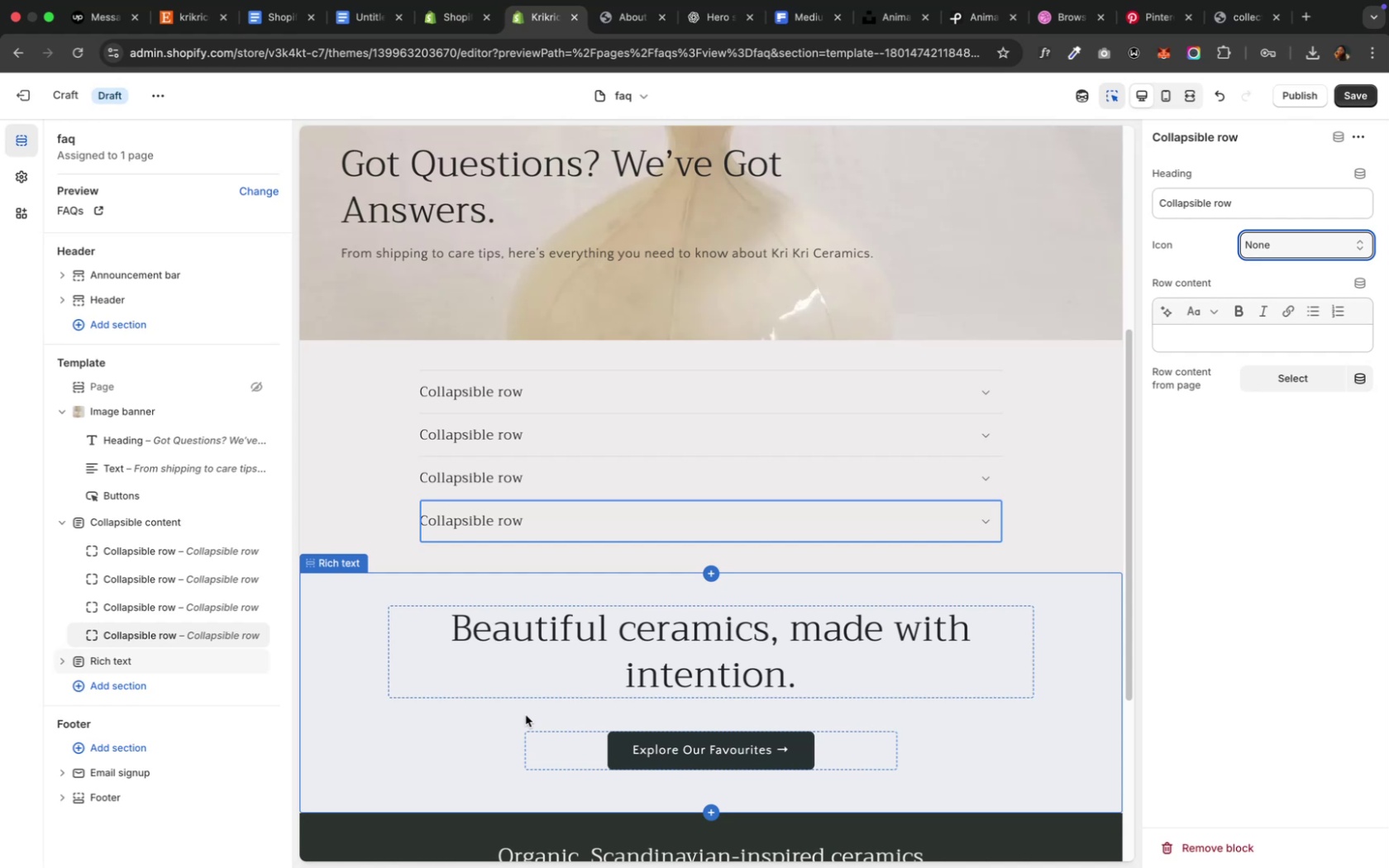 
wait(24.58)
 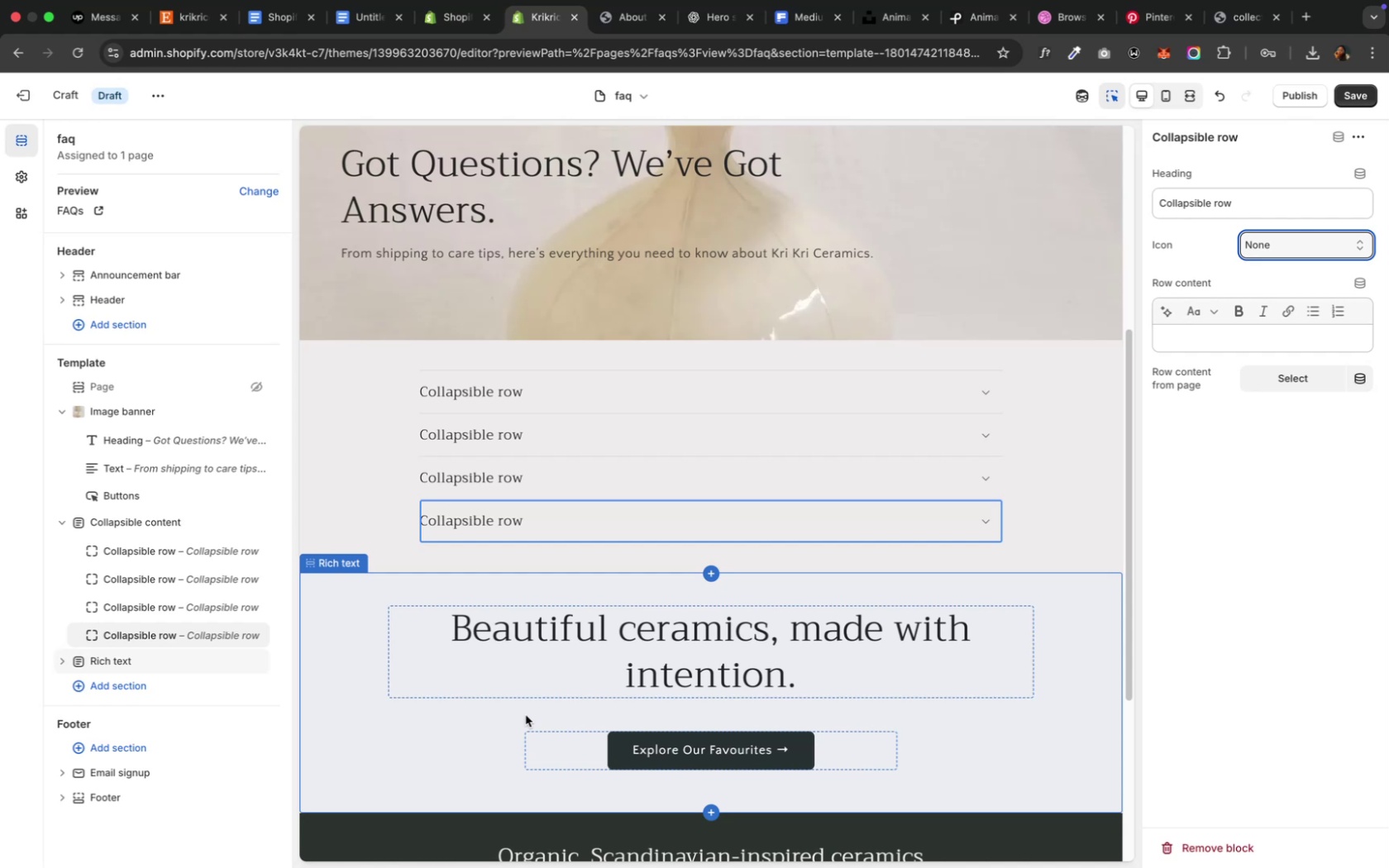 
left_click([697, 15])
 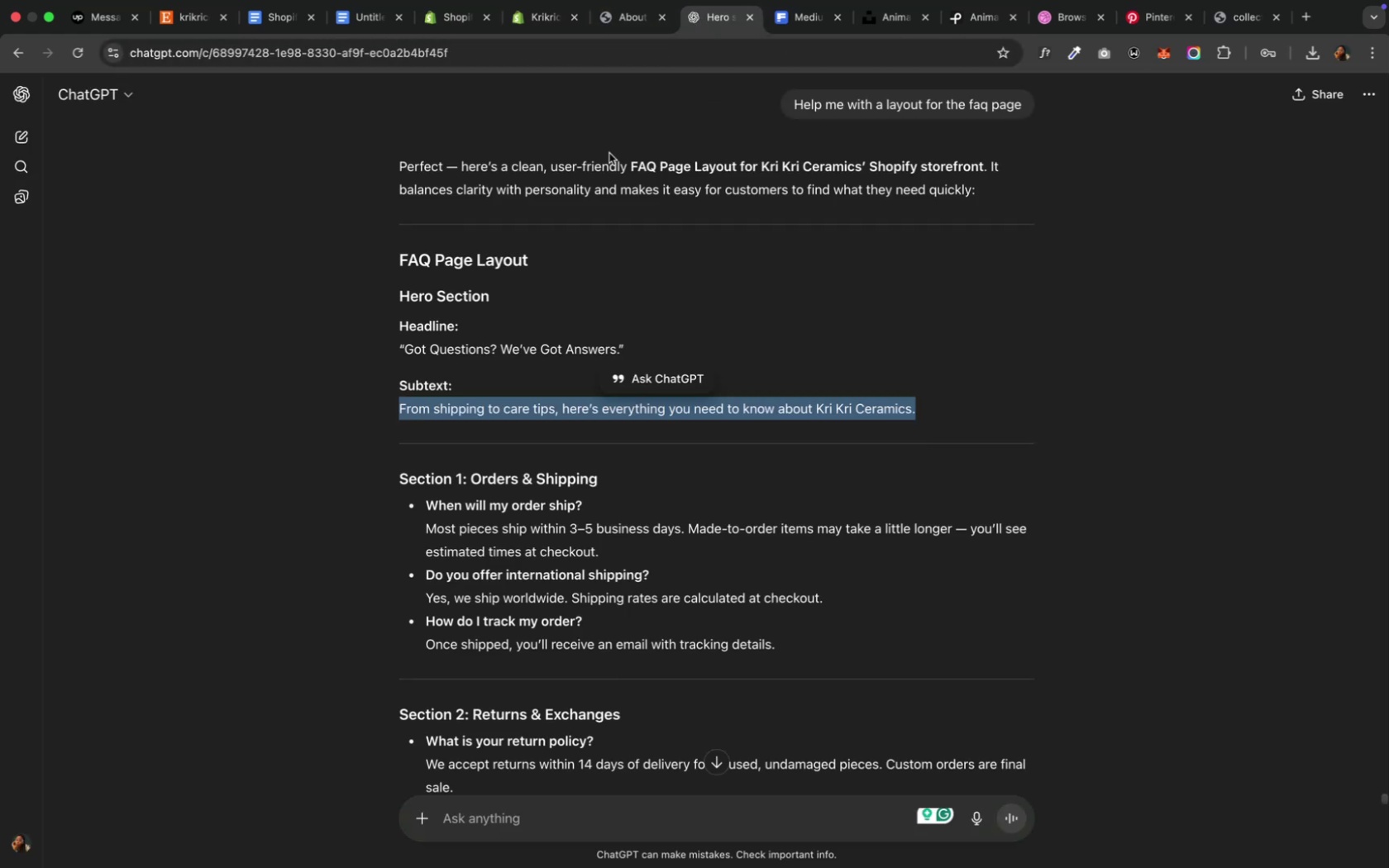 
left_click([699, 529])
 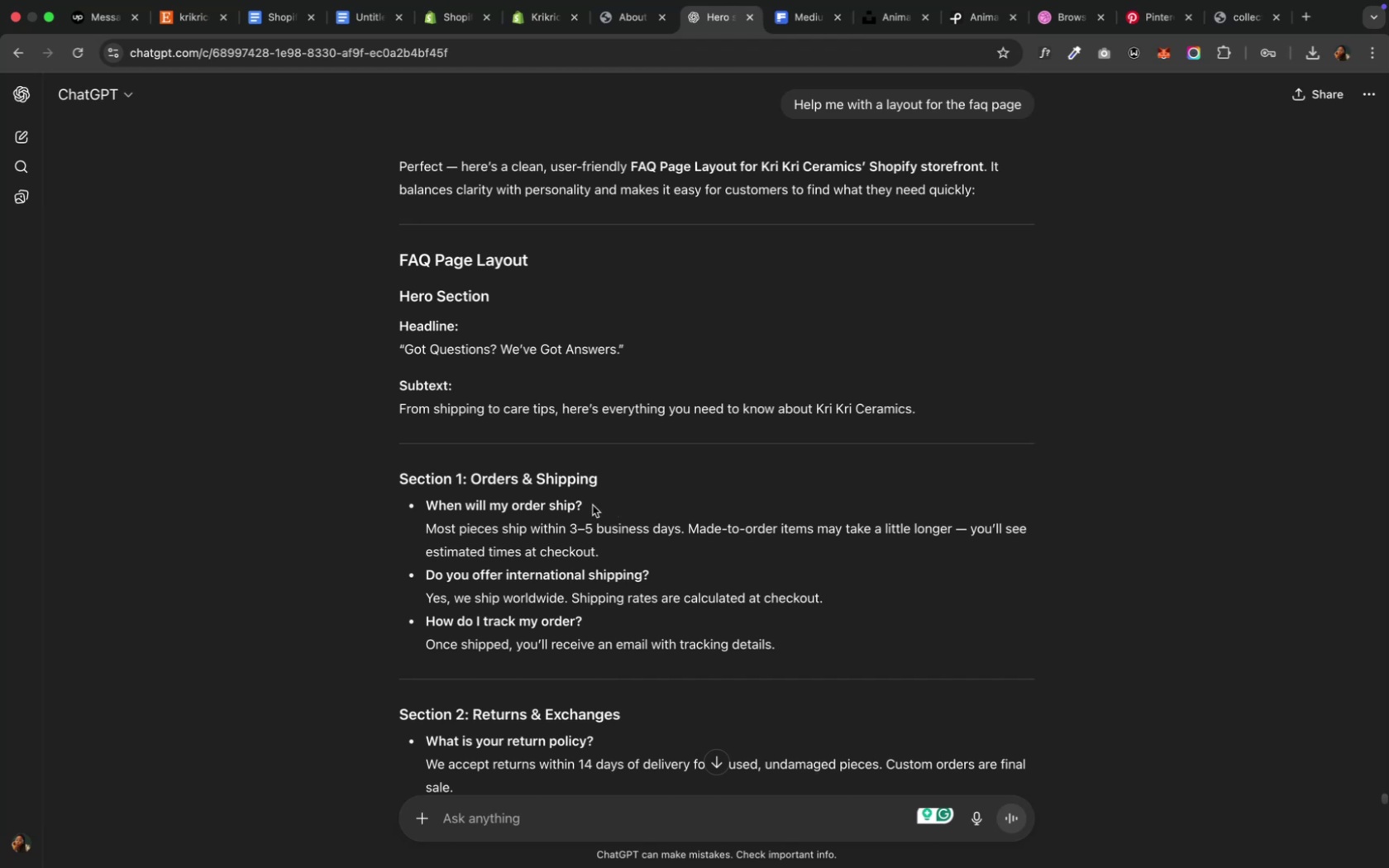 
left_click_drag(start_coordinate=[592, 505], to_coordinate=[508, 508])
 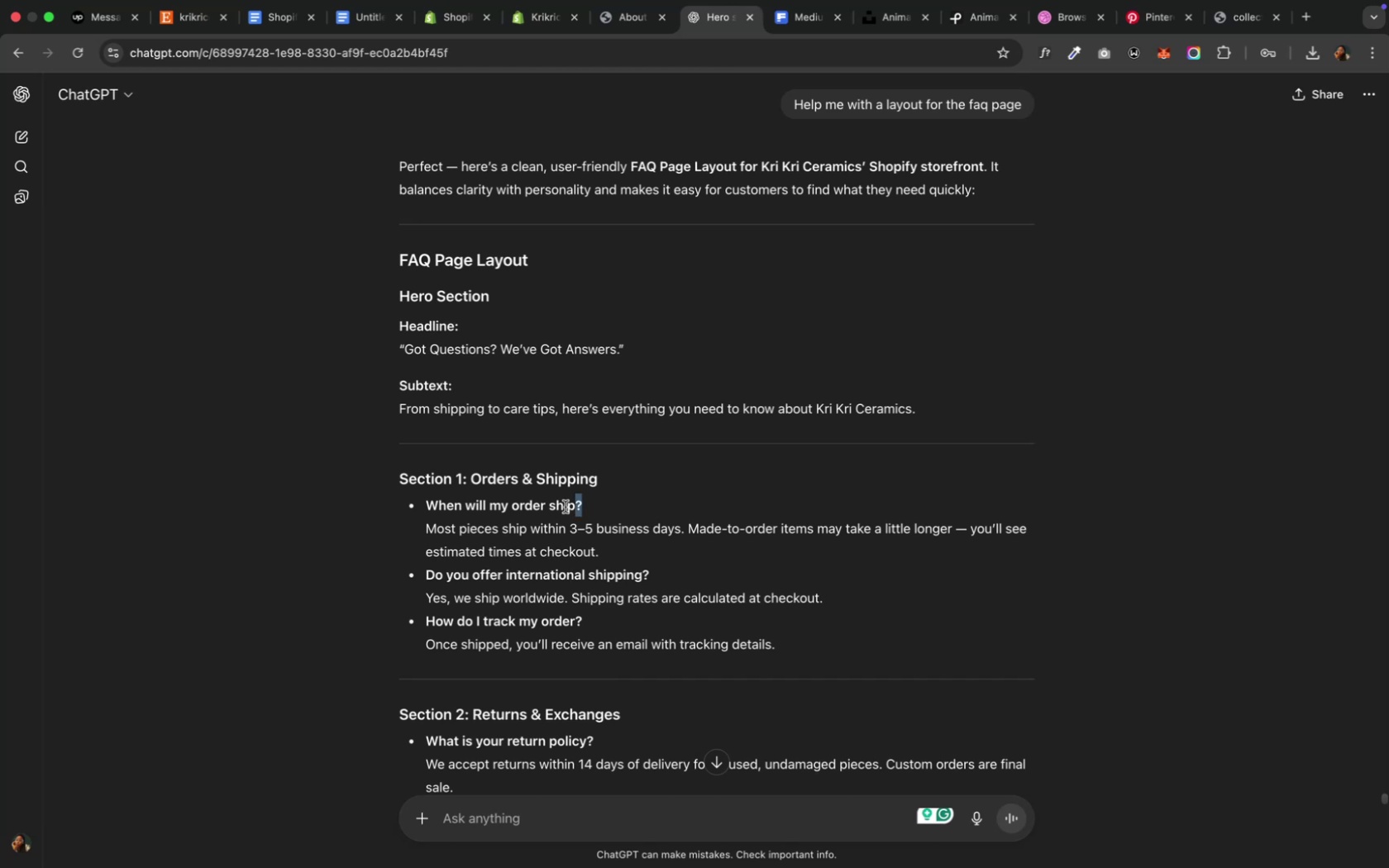 
left_click_drag(start_coordinate=[453, 509], to_coordinate=[434, 509])
 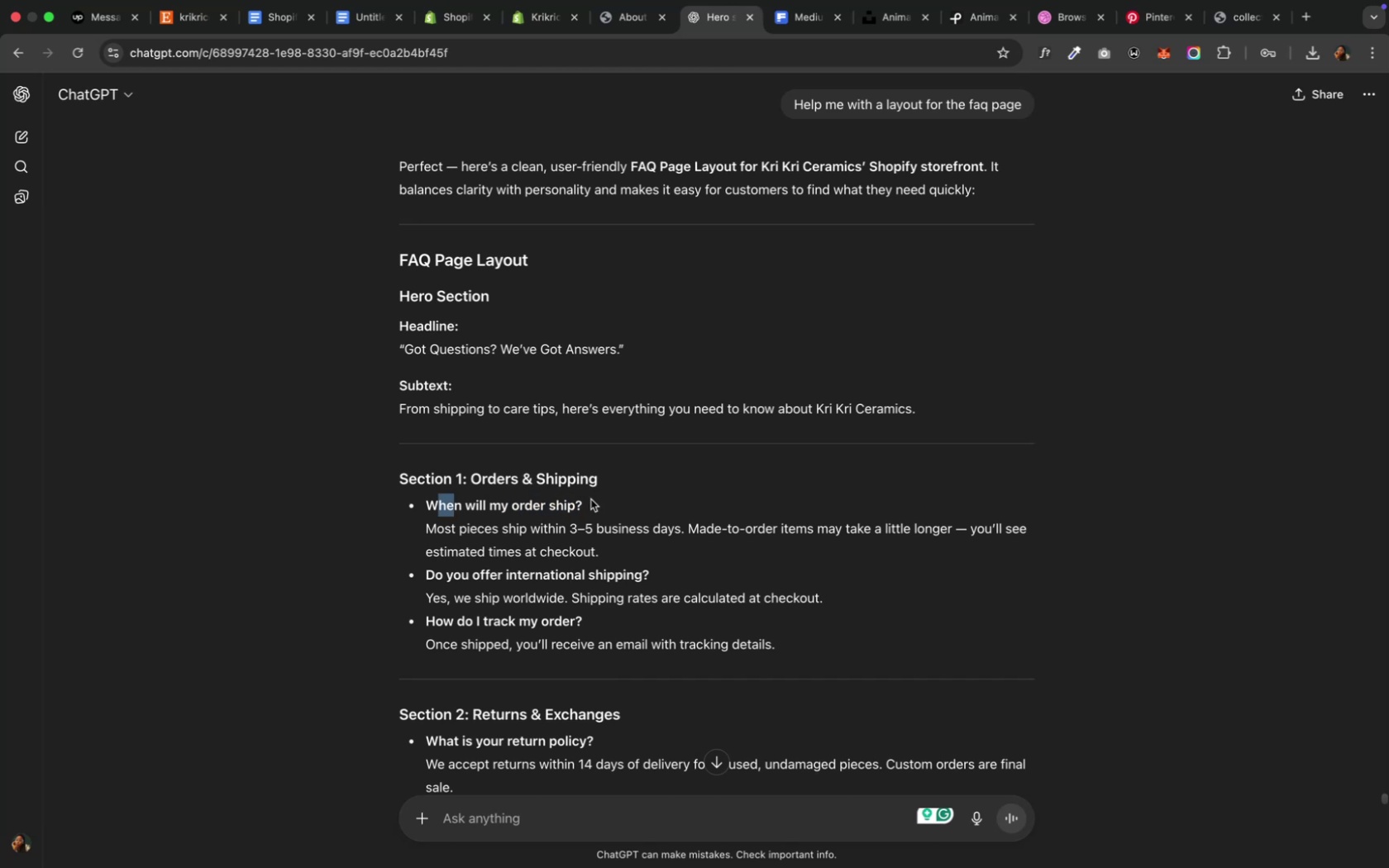 
left_click([602, 506])
 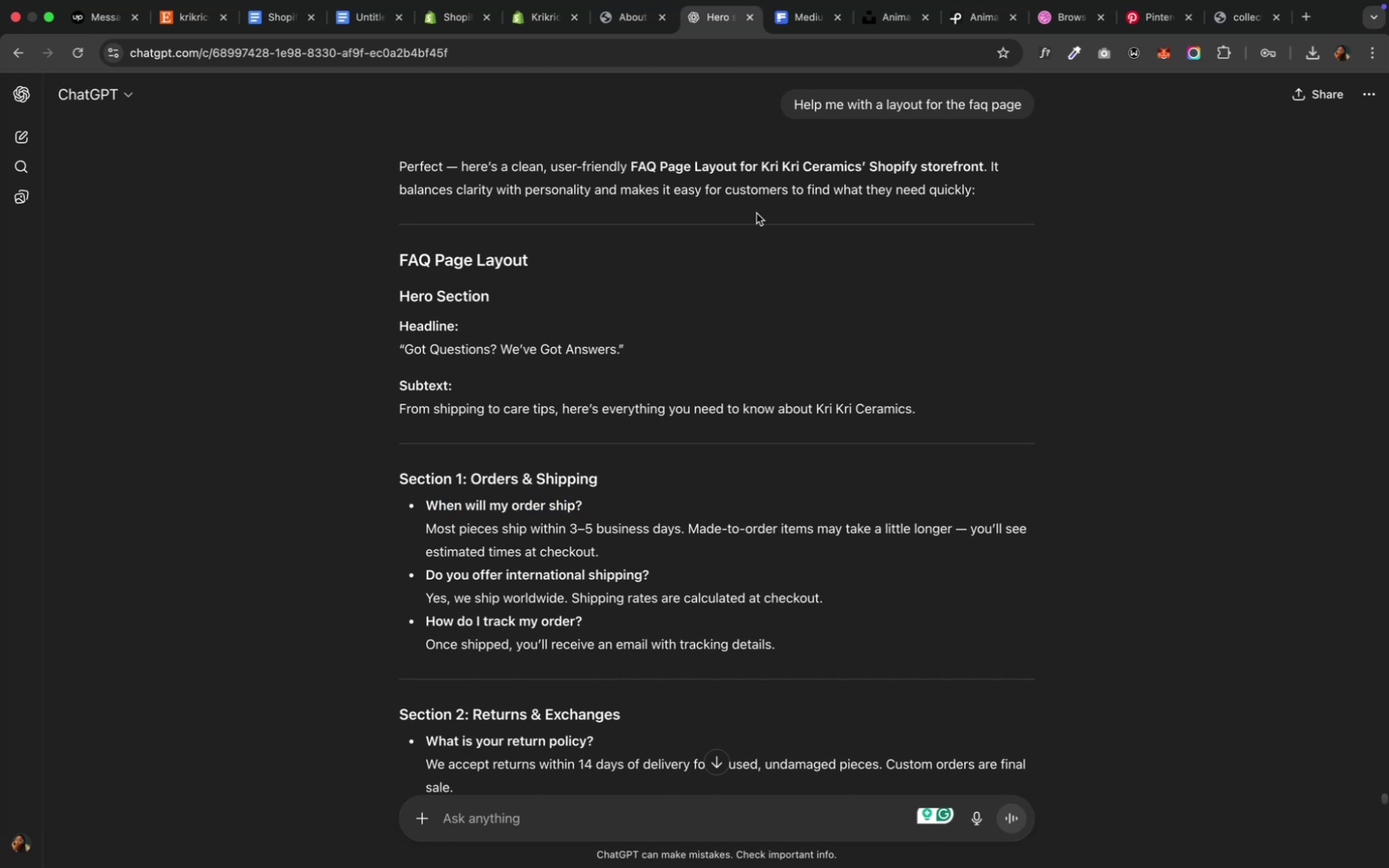 
wait(6.1)
 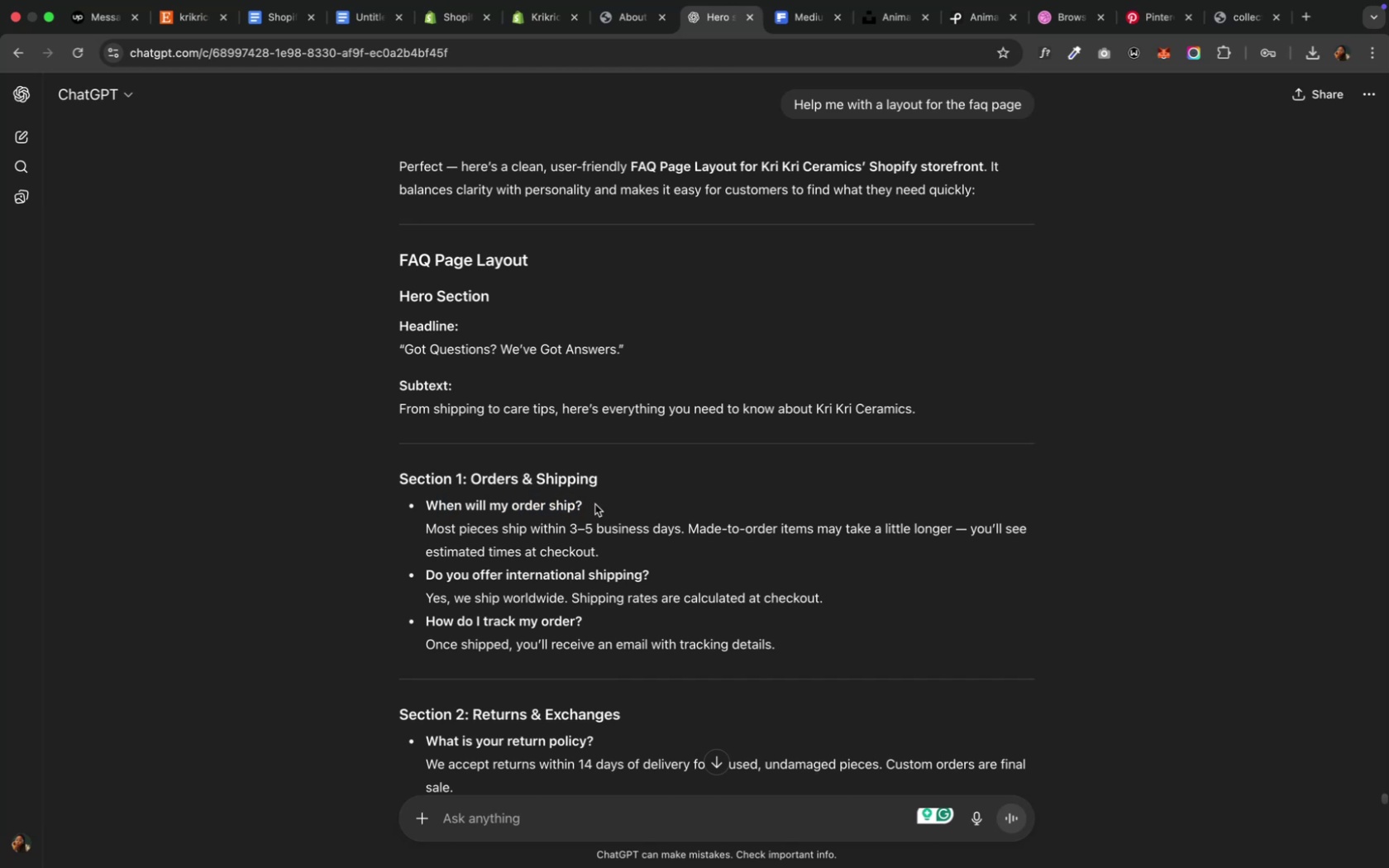 
left_click([627, 19])
 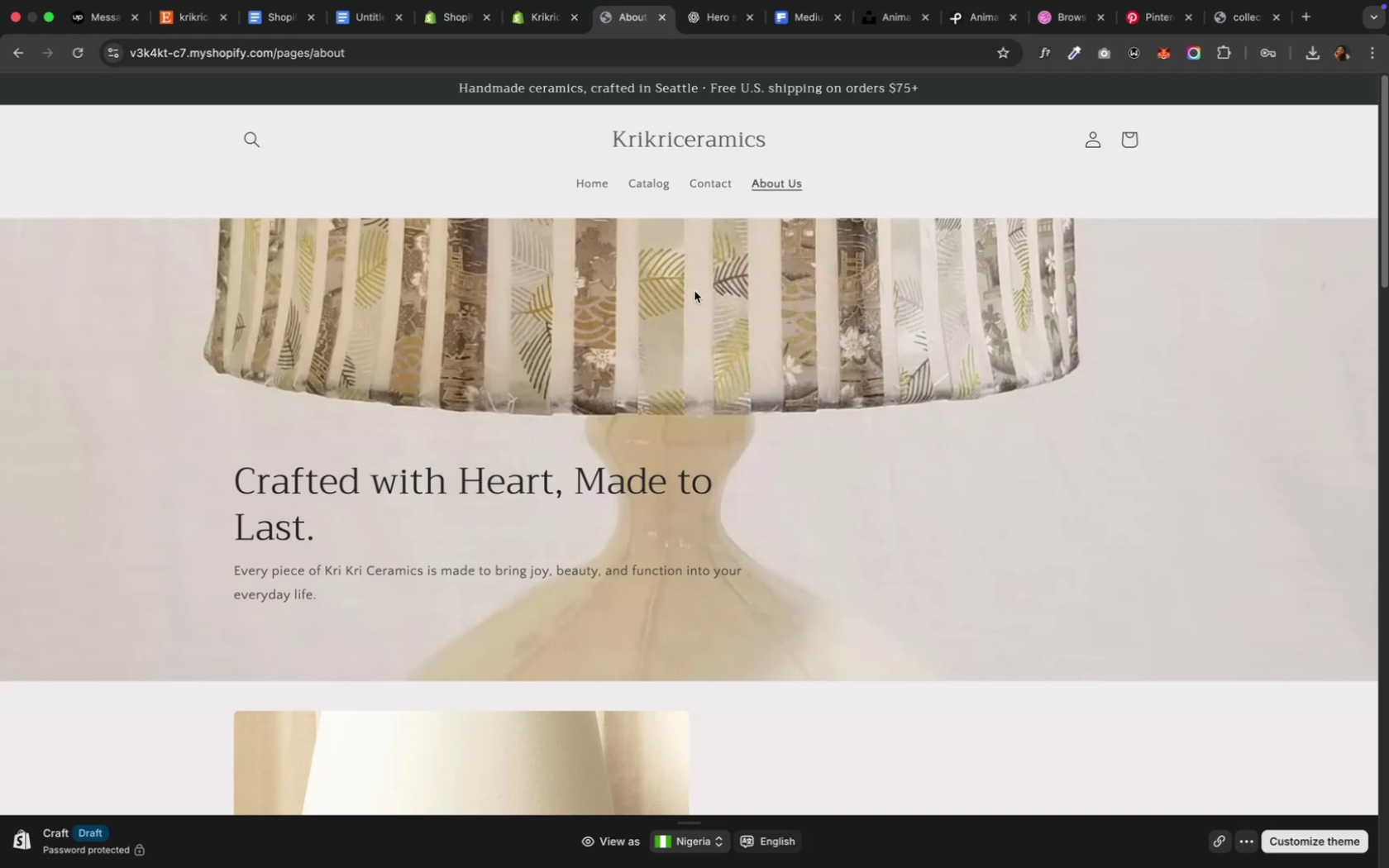 
scroll: coordinate [749, 389], scroll_direction: down, amount: 13.0
 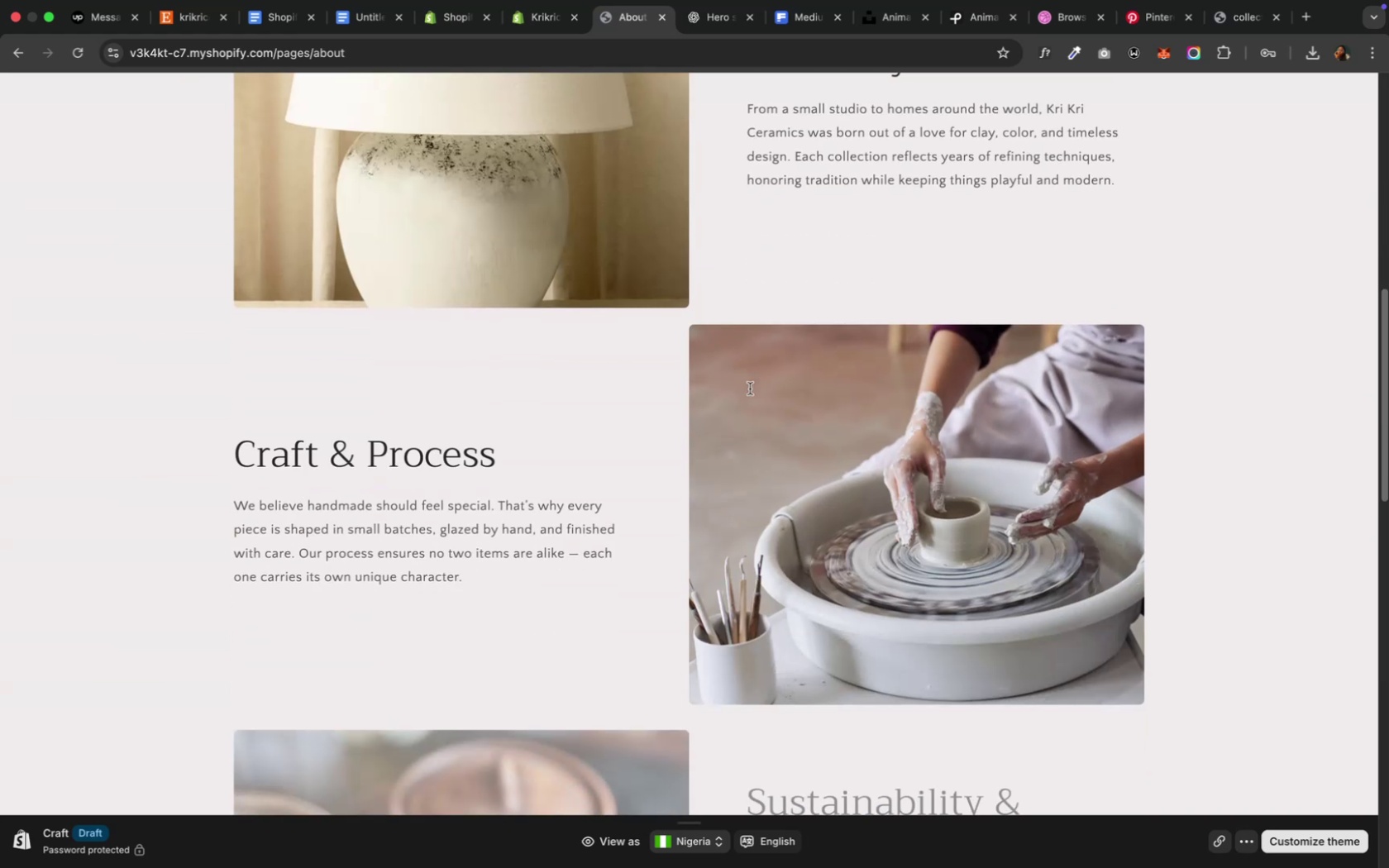 
scroll: coordinate [749, 389], scroll_direction: up, amount: 16.0
 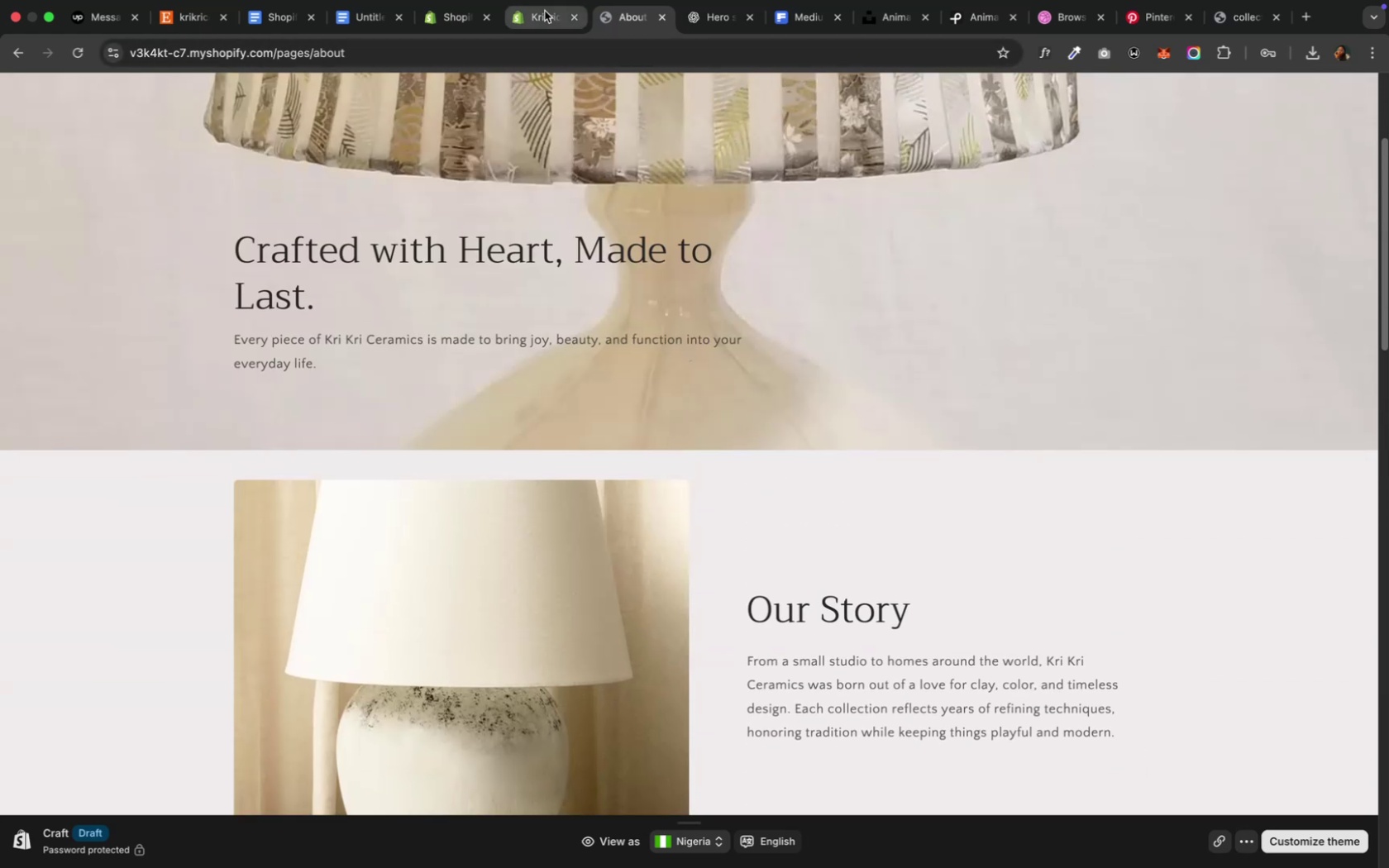 
left_click([542, 12])
 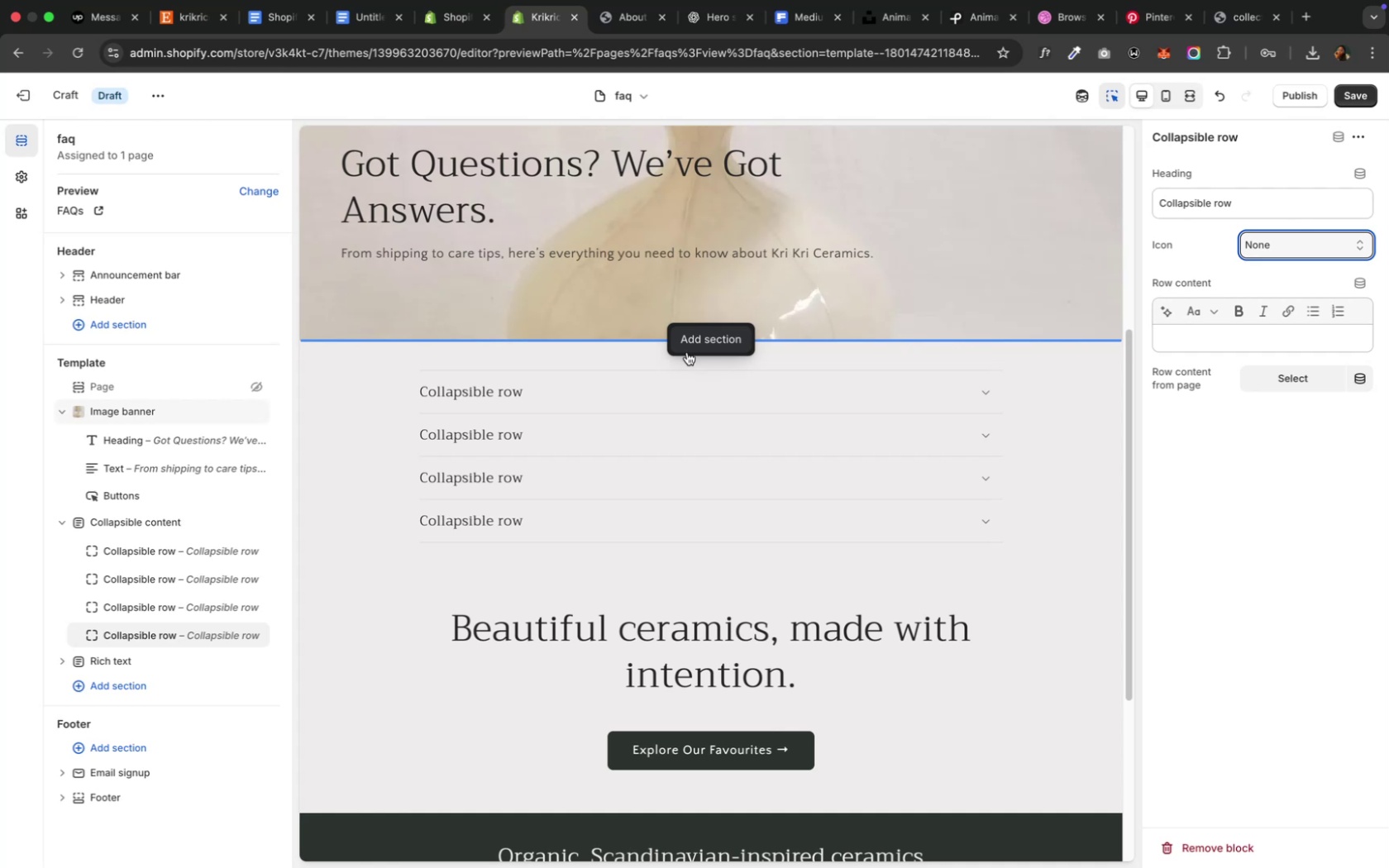 
wait(14.2)
 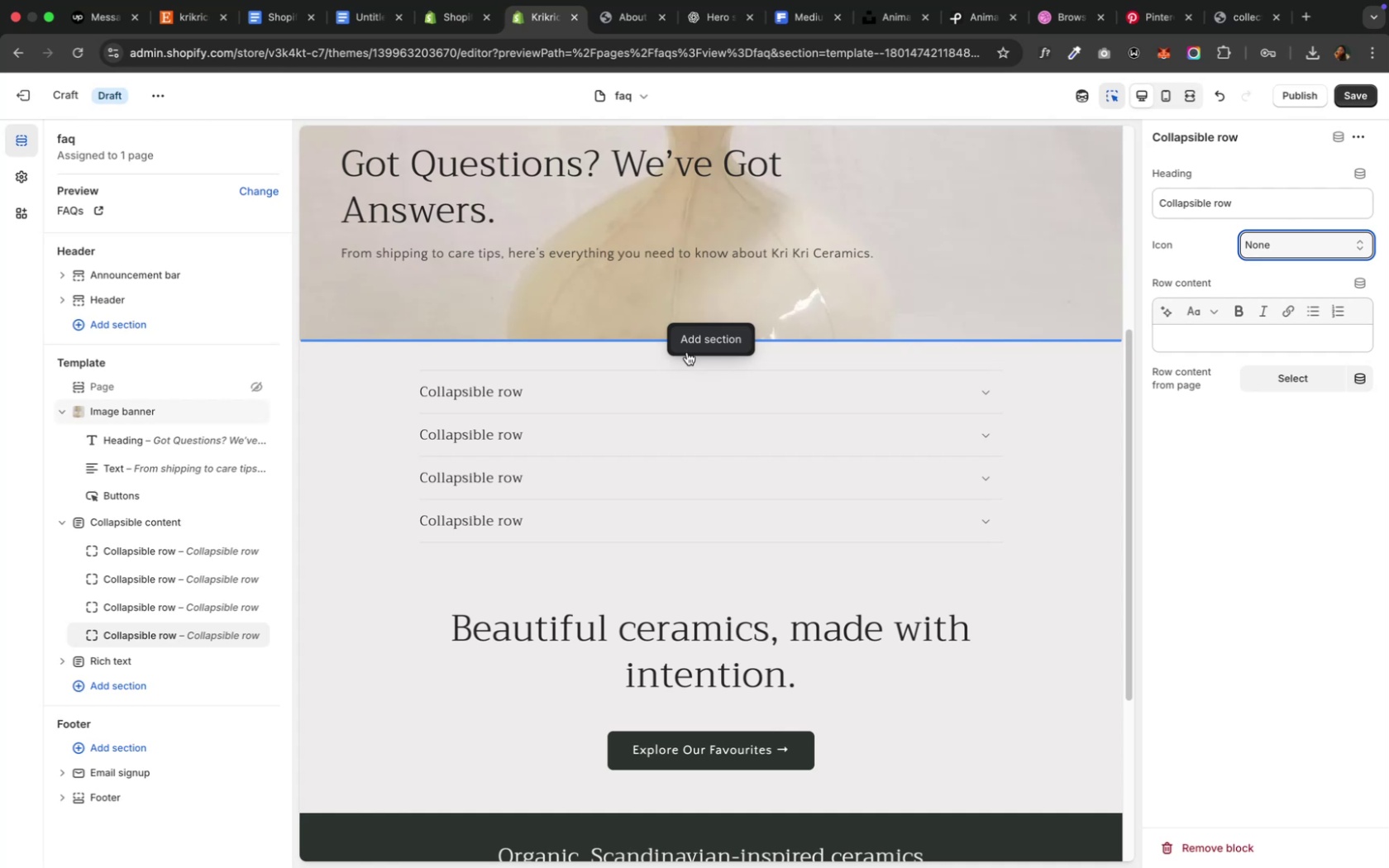 
left_click([1358, 141])
 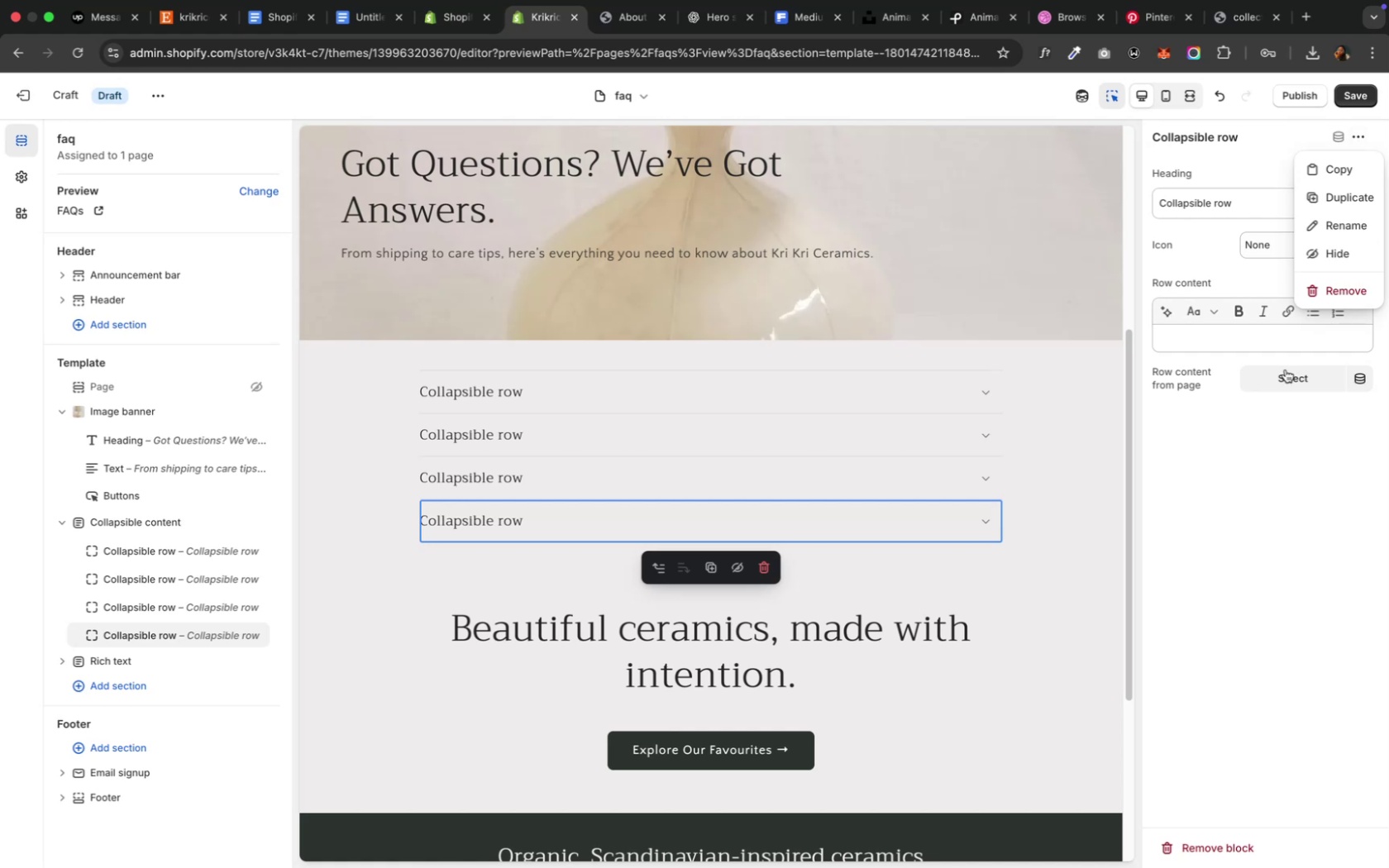 
wait(5.6)
 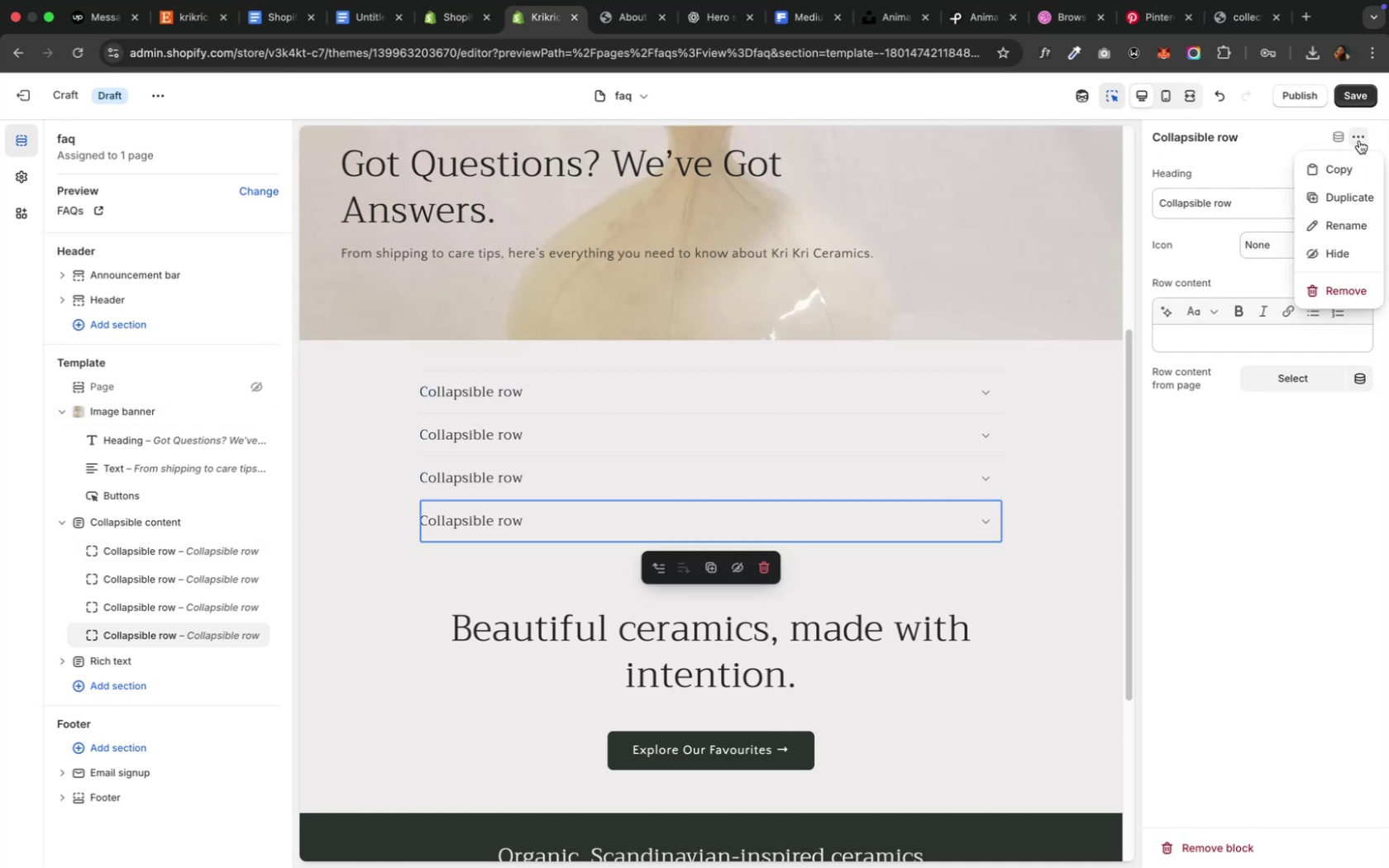 
left_click([1270, 494])
 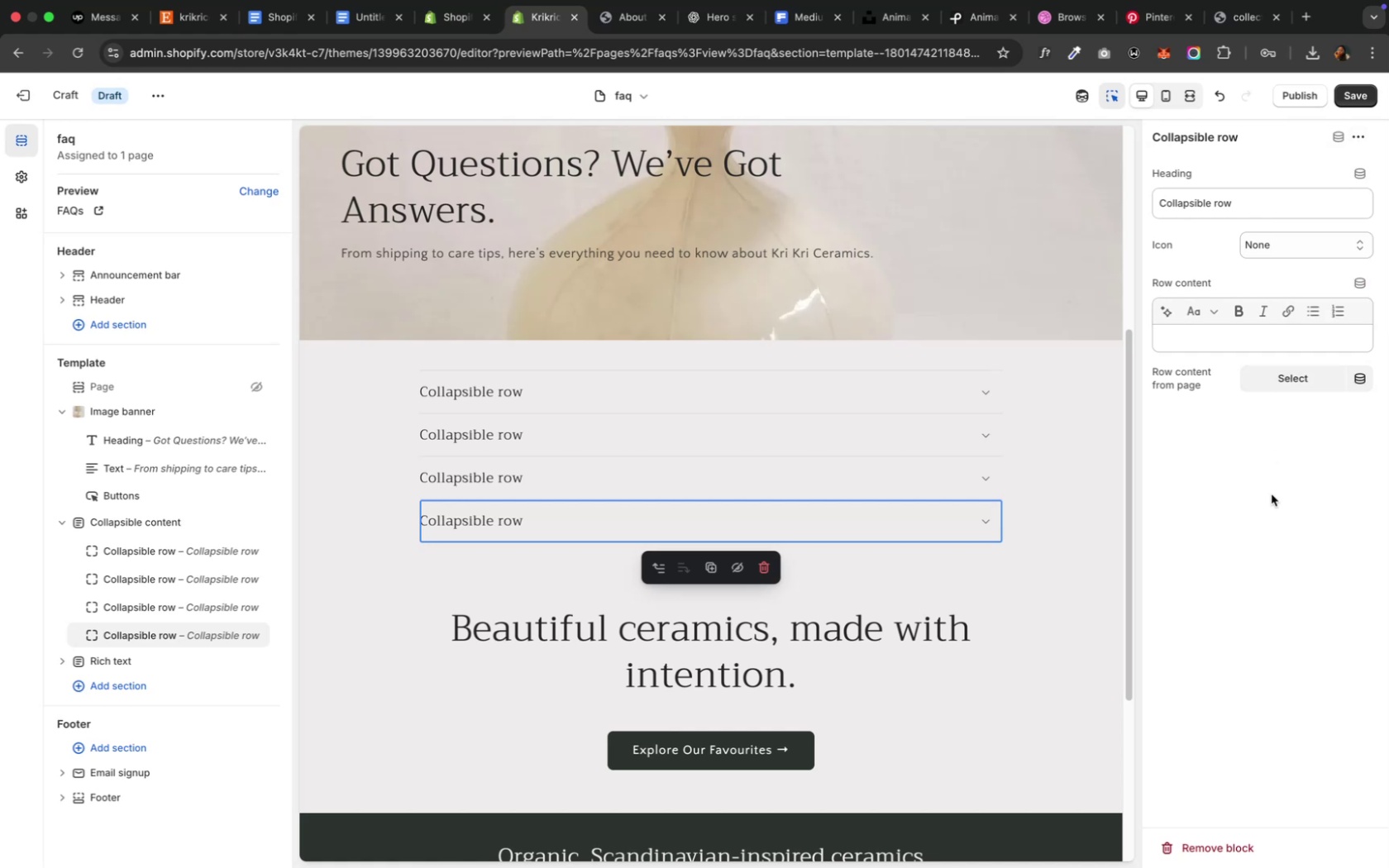 
wait(5.15)
 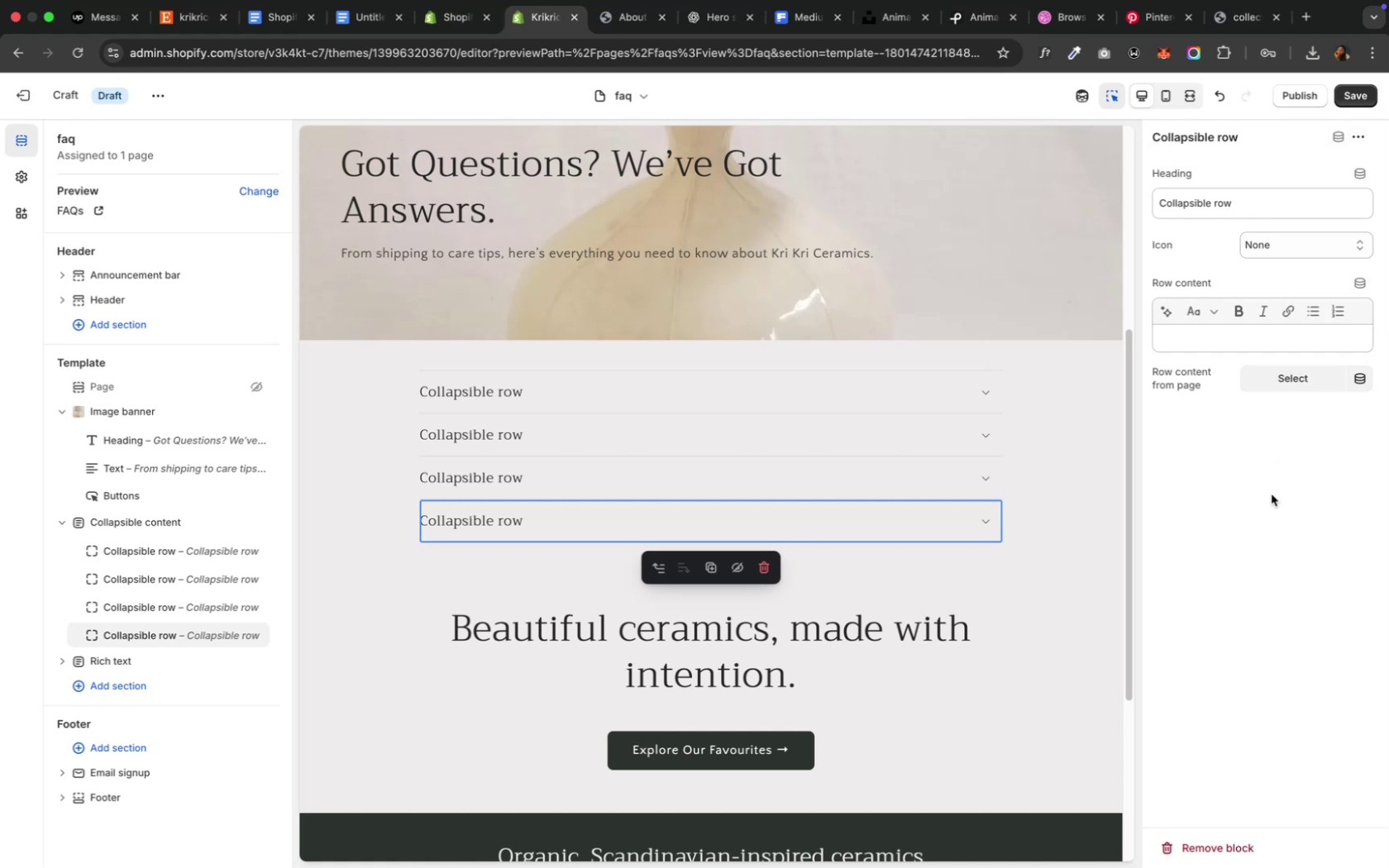 
left_click([1272, 370])
 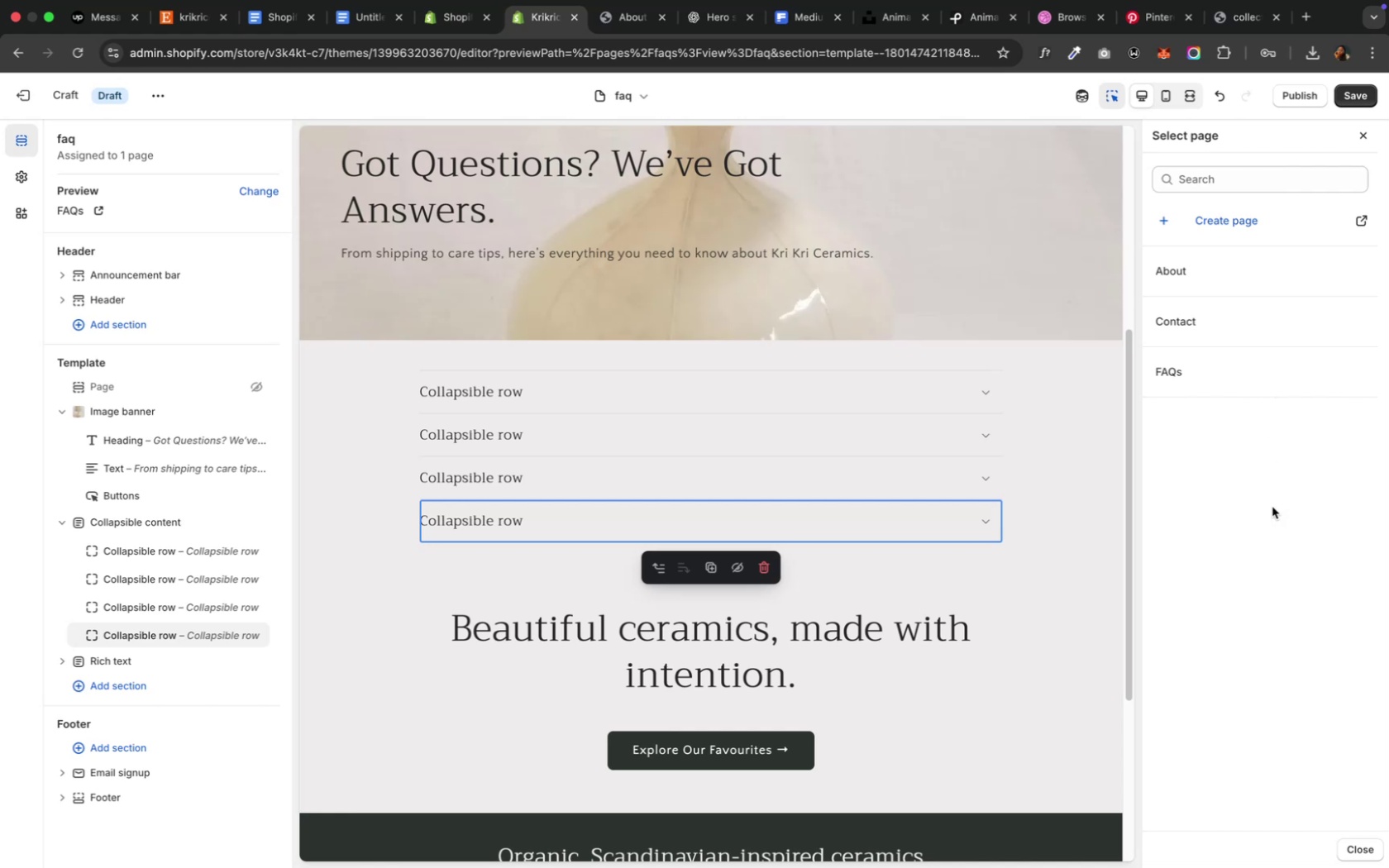 
wait(34.93)
 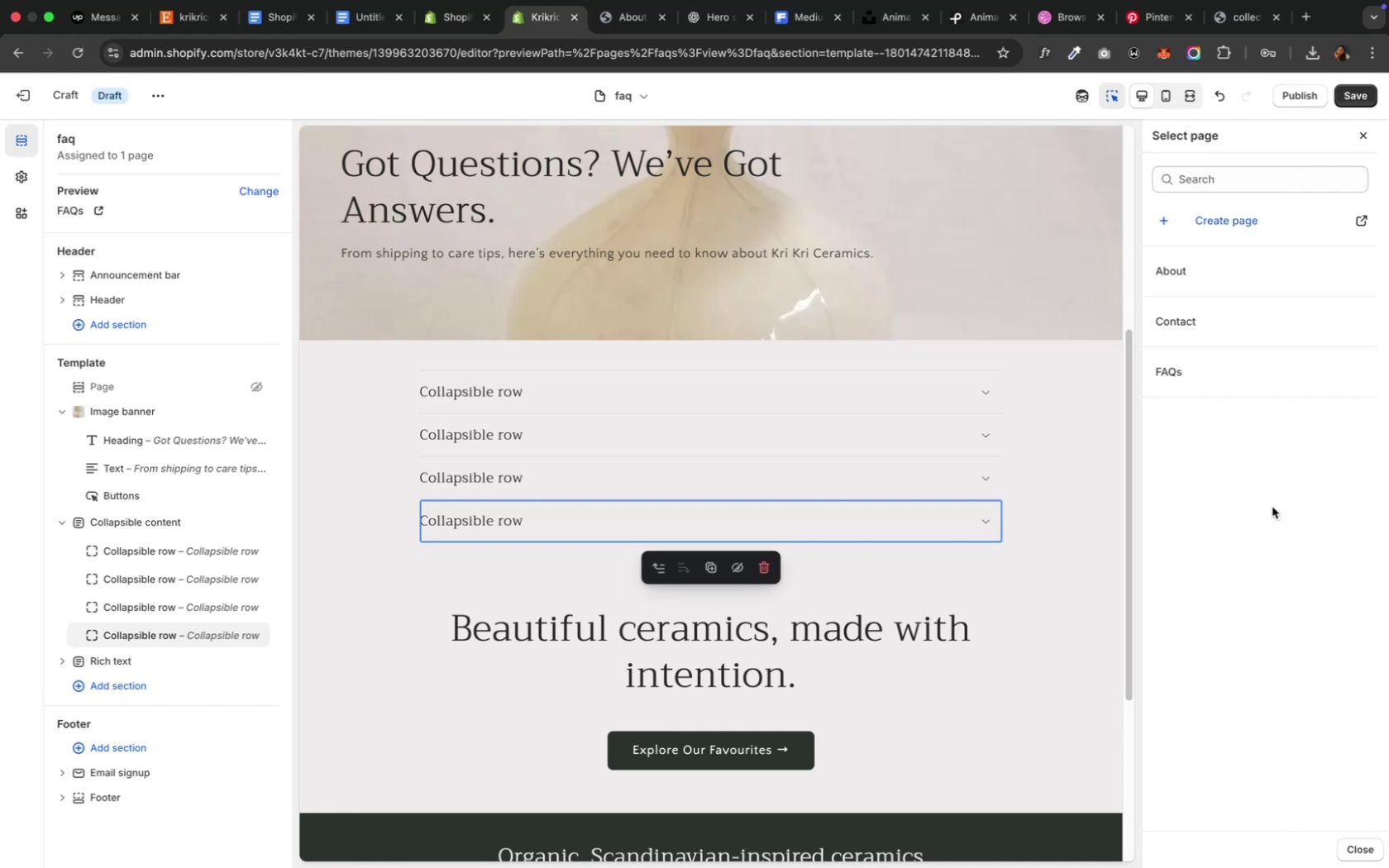 
scroll: coordinate [1271, 504], scroll_direction: up, amount: 2.0
 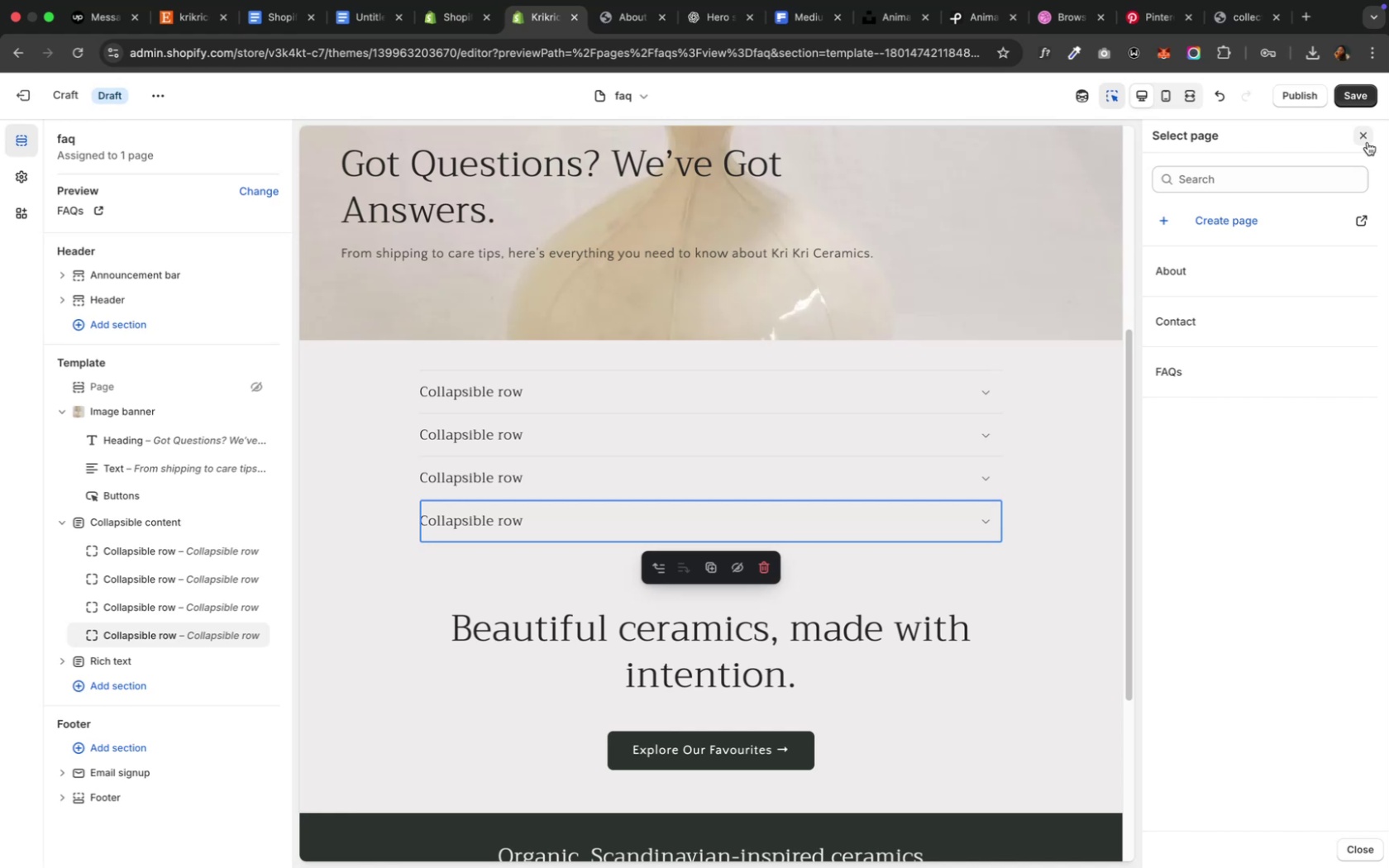 
wait(23.81)
 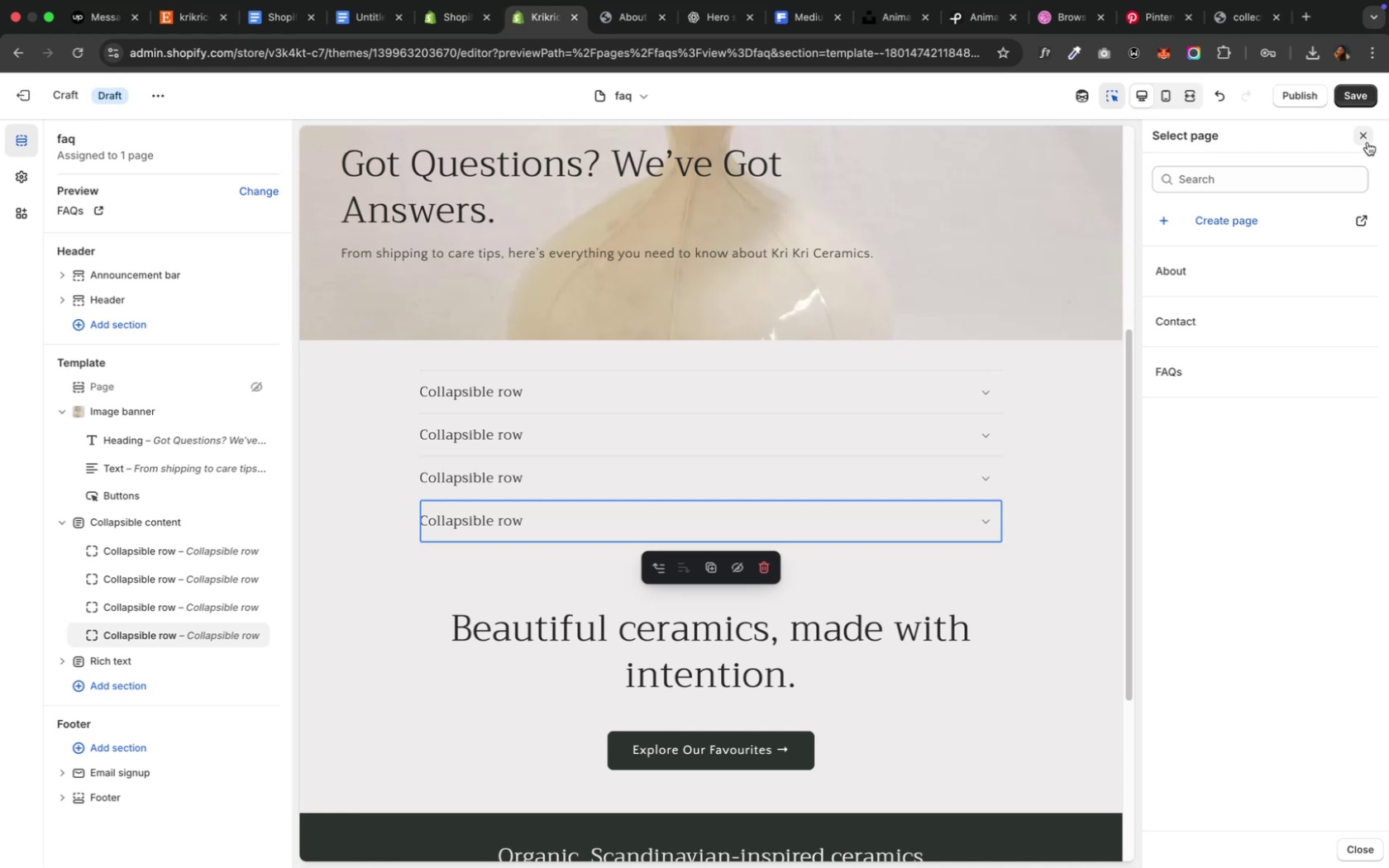 
left_click([1357, 136])
 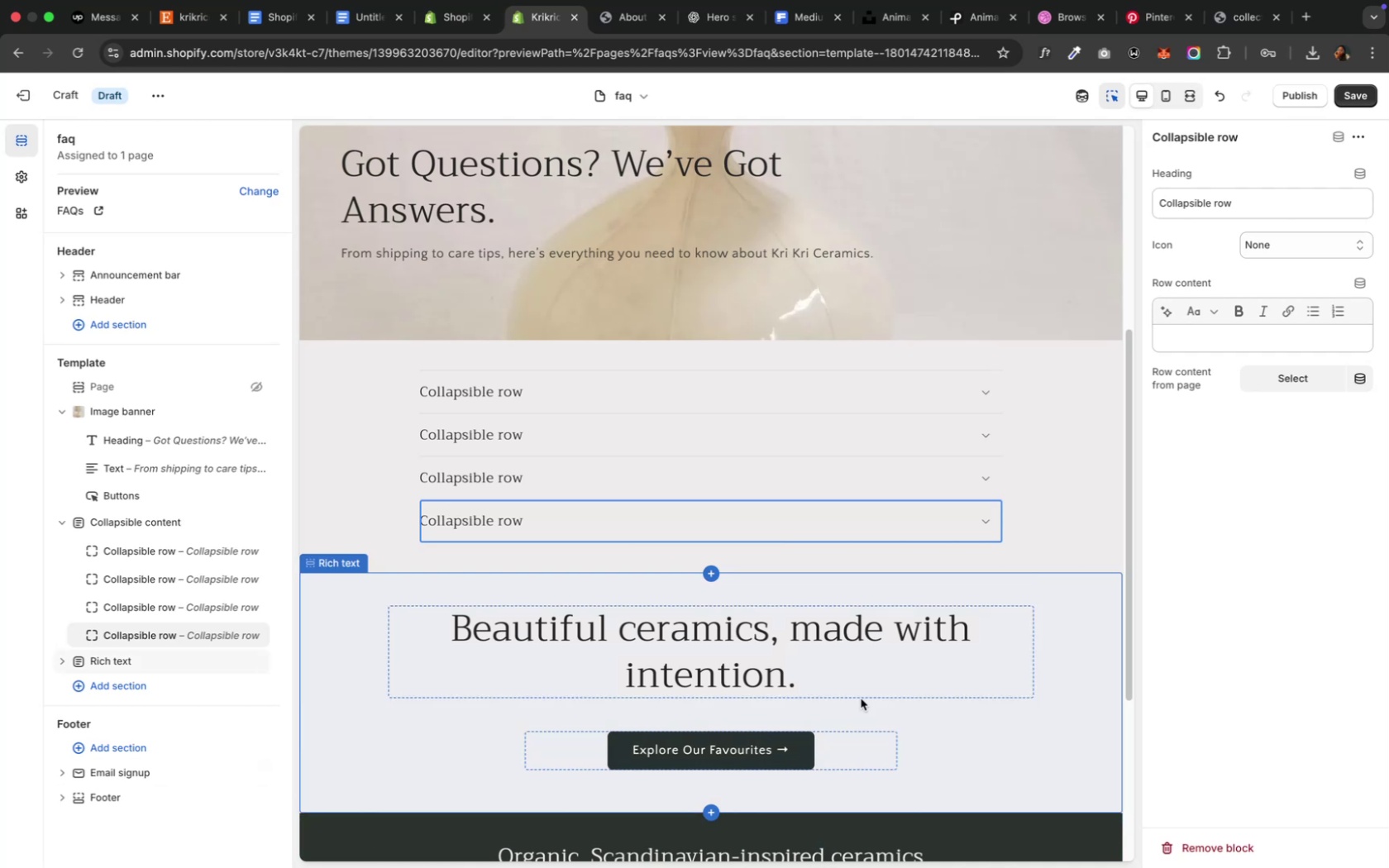 
wait(5.88)
 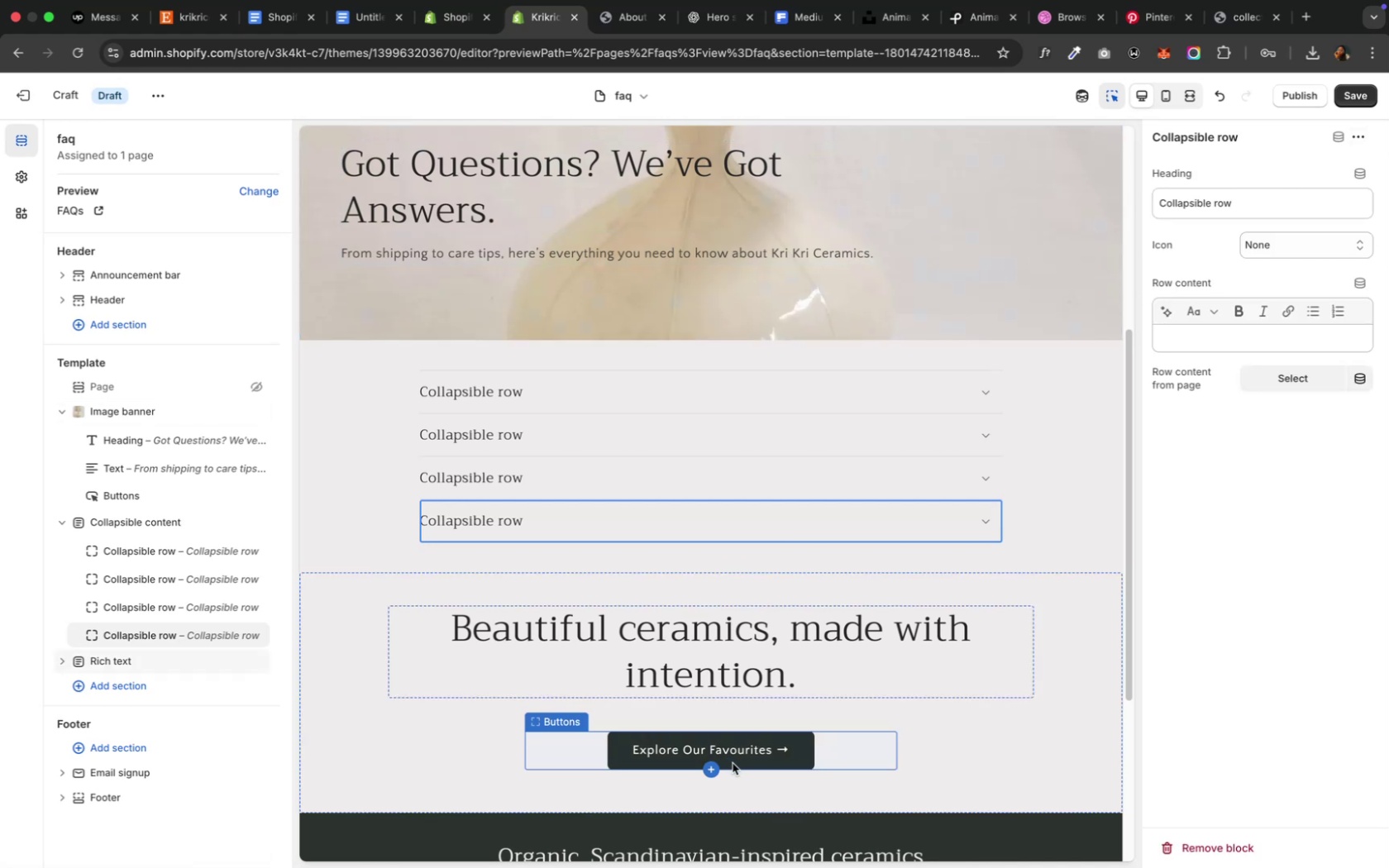 
left_click([50, 40])
 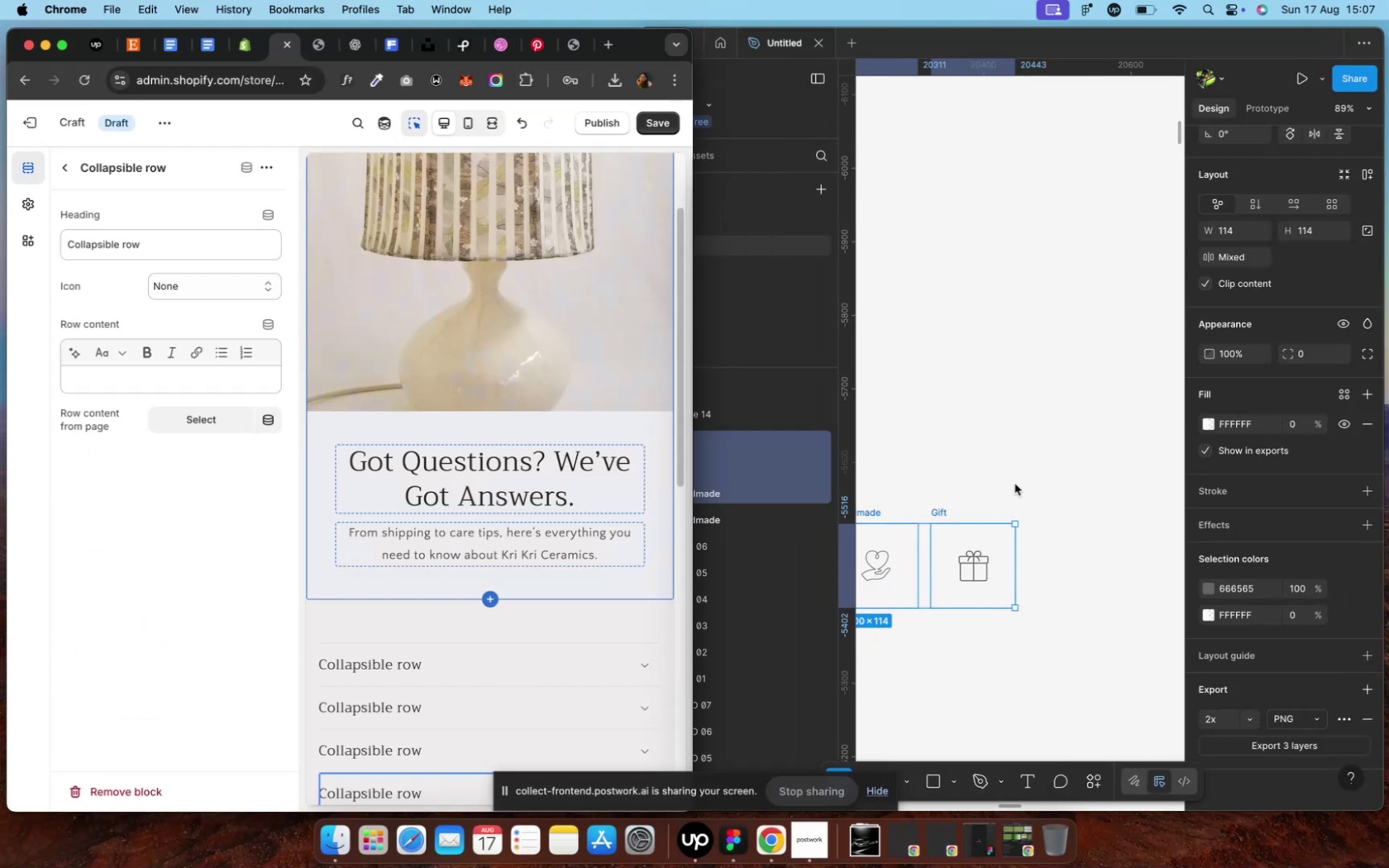 
left_click([1014, 484])
 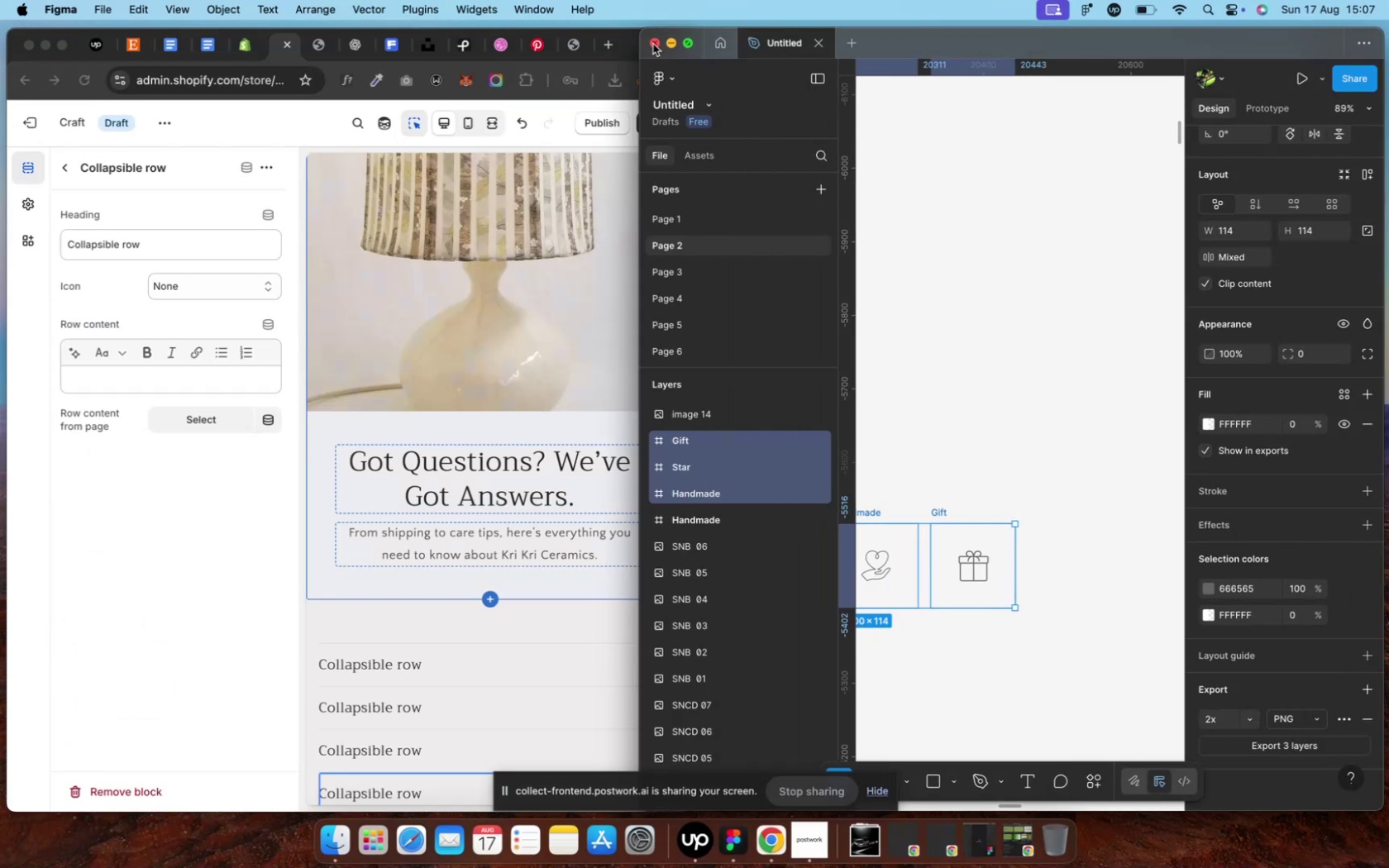 